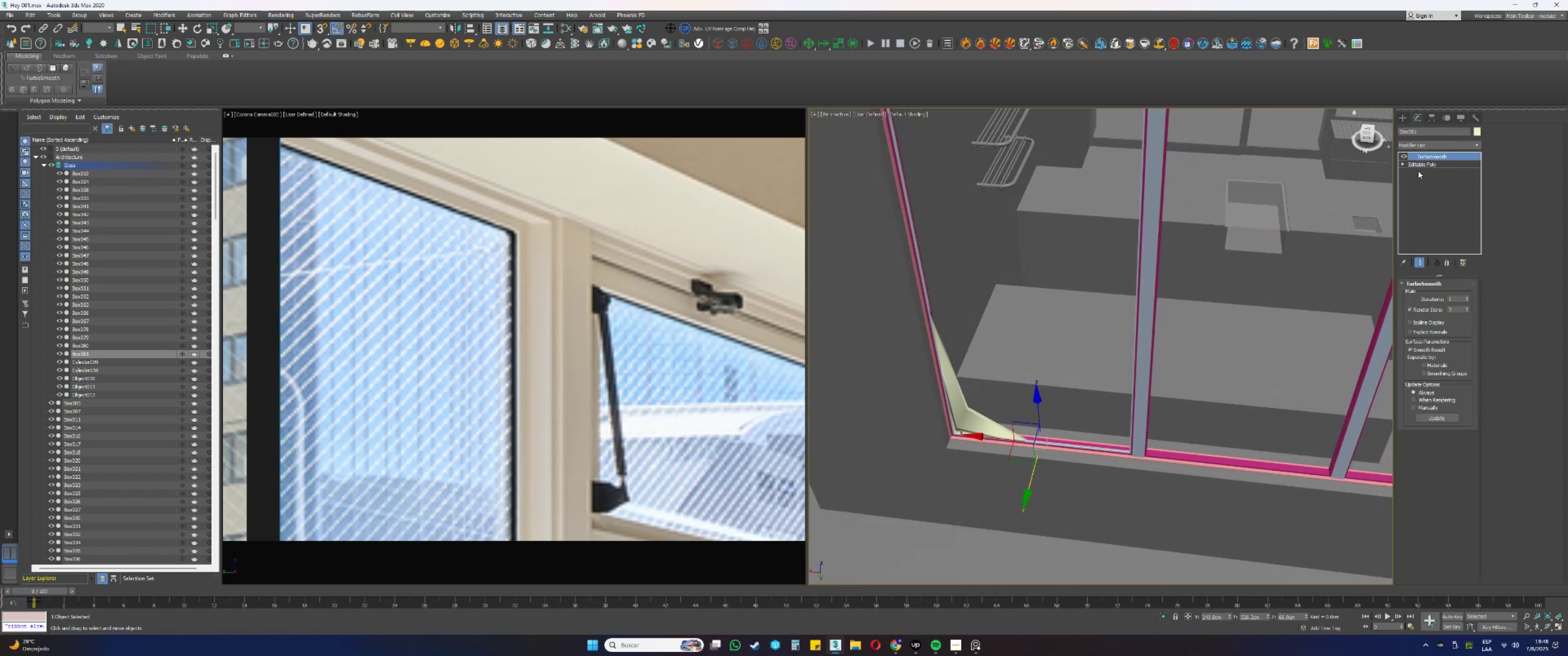 
key(Alt+AltLeft)
 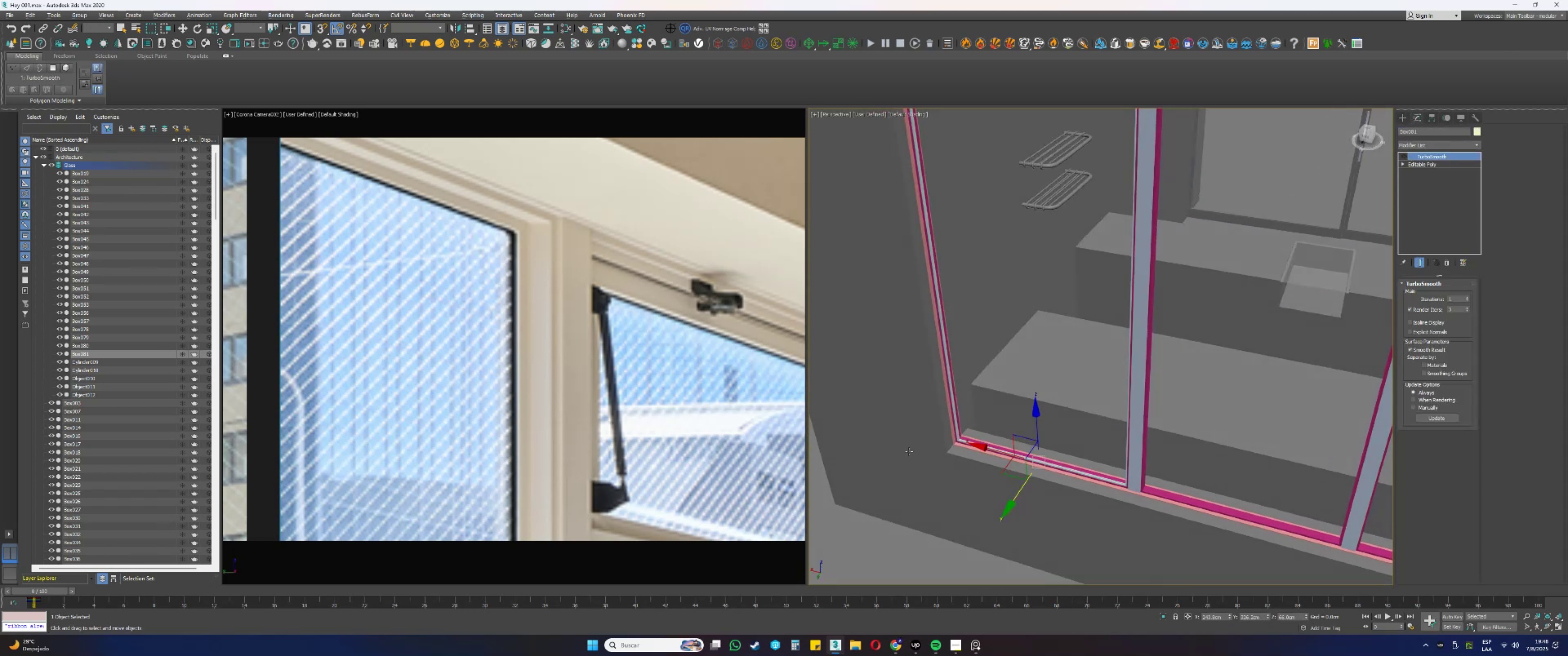 
scroll: coordinate [882, 409], scroll_direction: up, amount: 14.0
 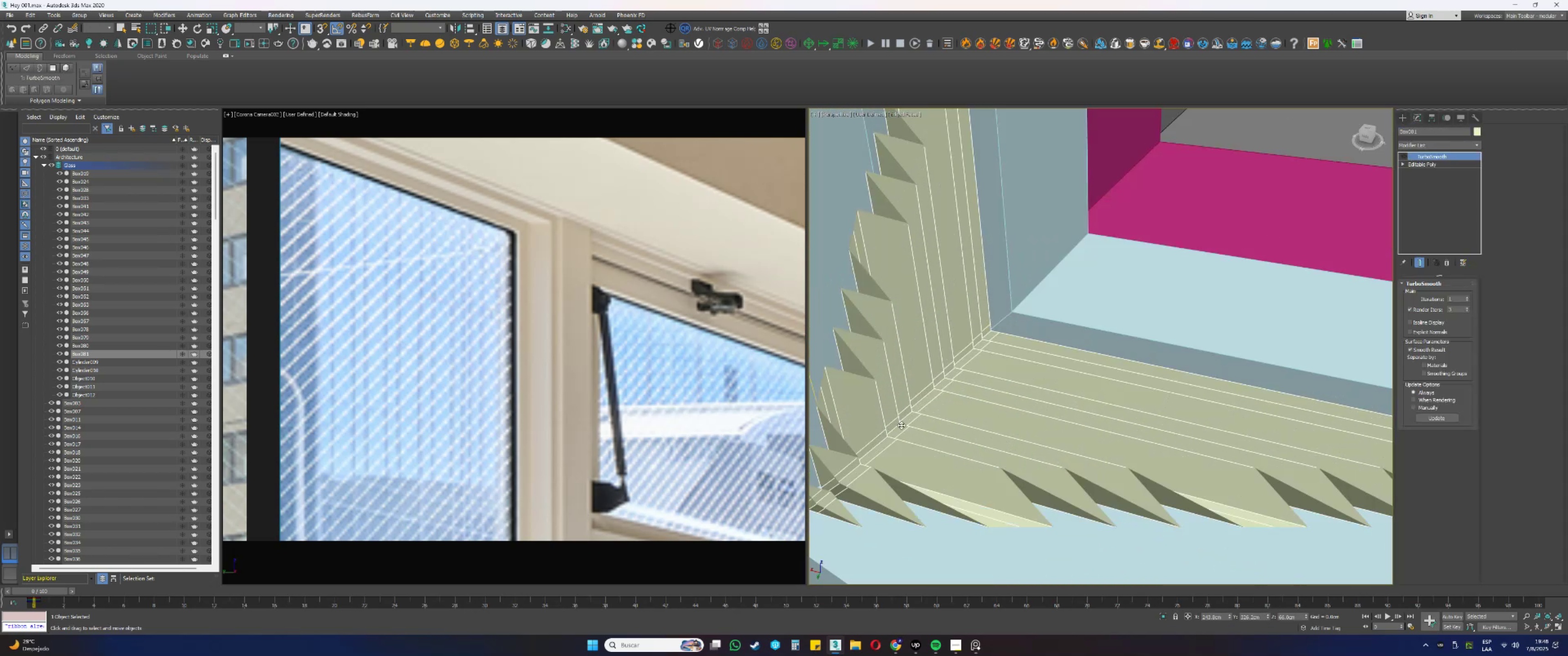 
key(F4)
 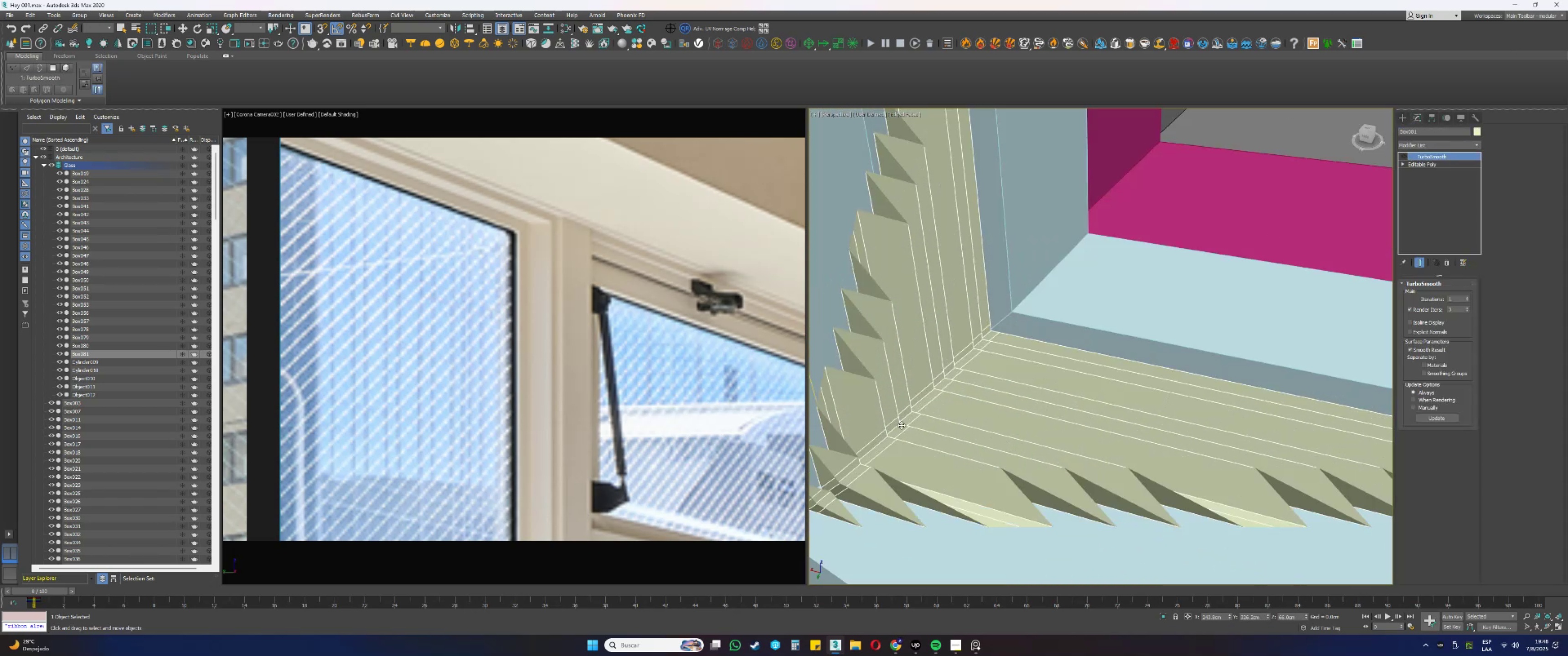 
scroll: coordinate [1000, 392], scroll_direction: down, amount: 2.0
 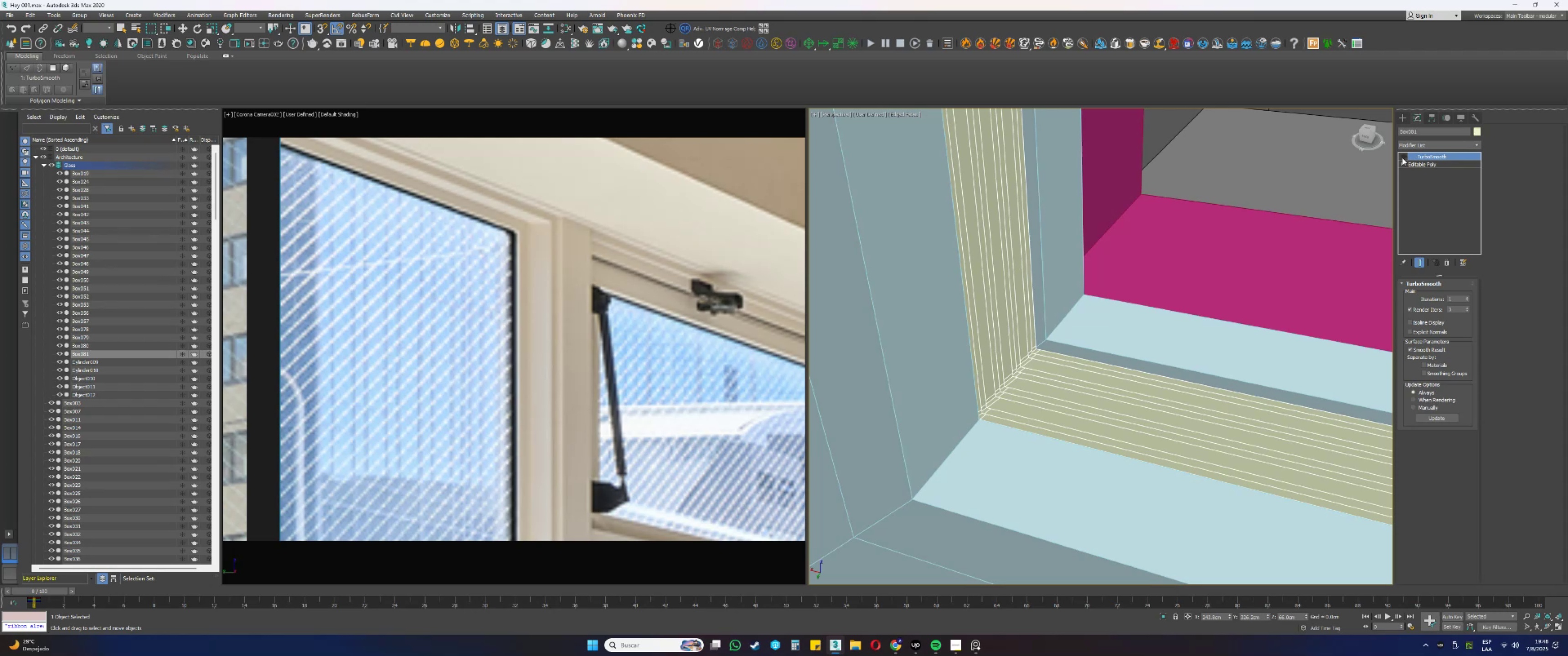 
double_click([1404, 157])
 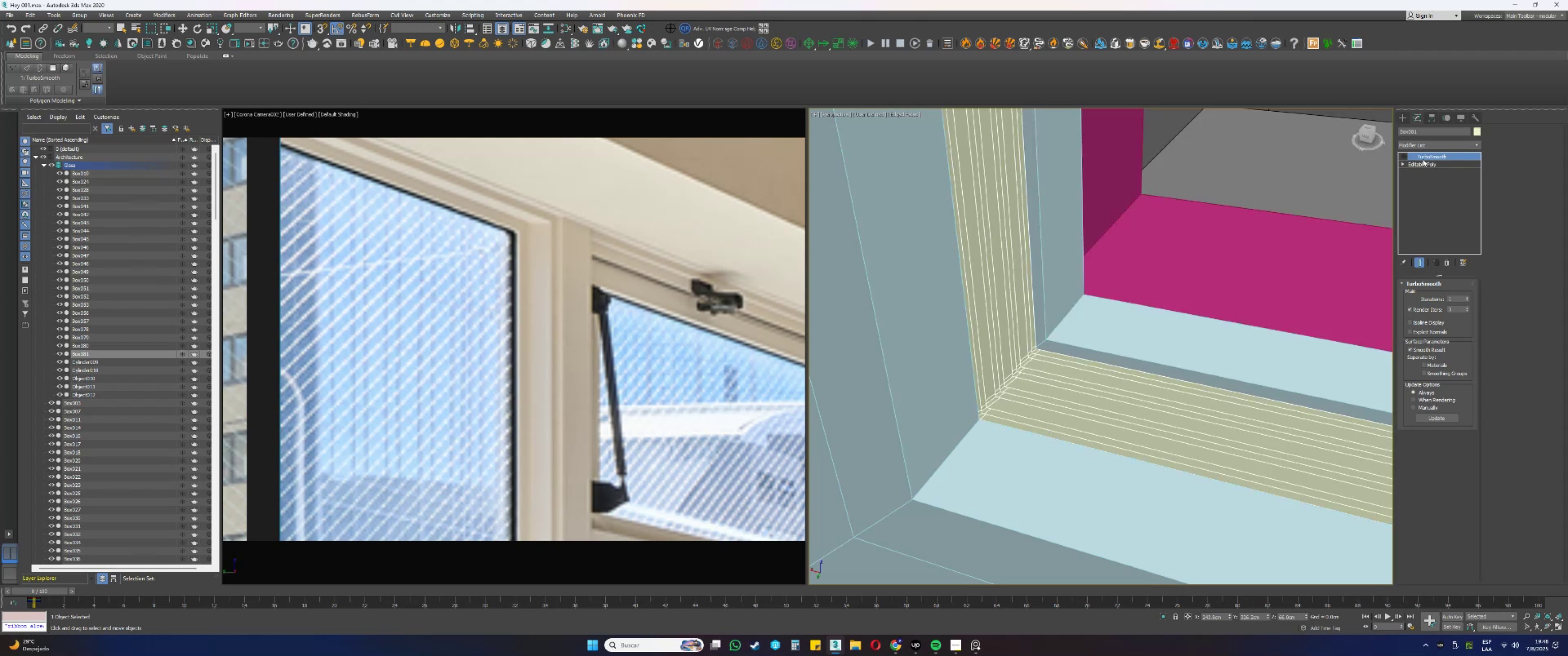 
left_click([1424, 166])
 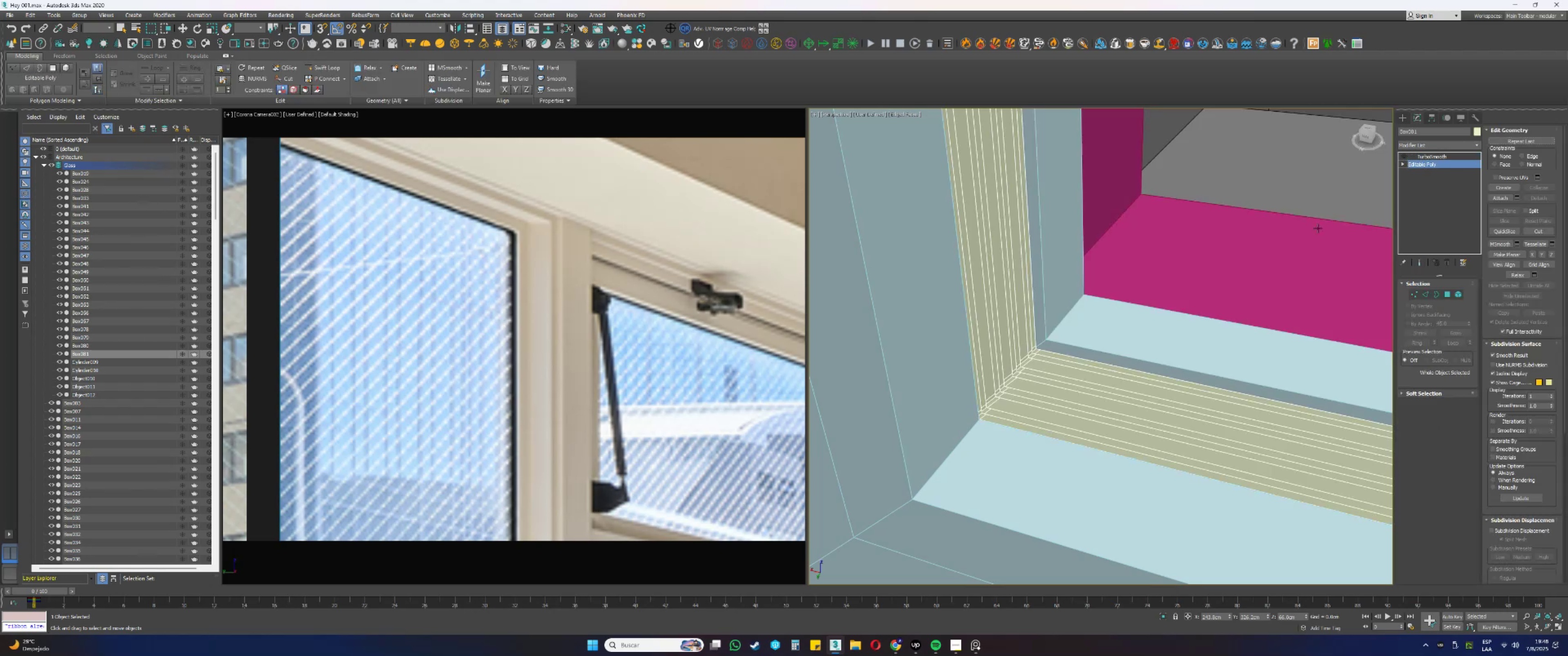 
key(2)
 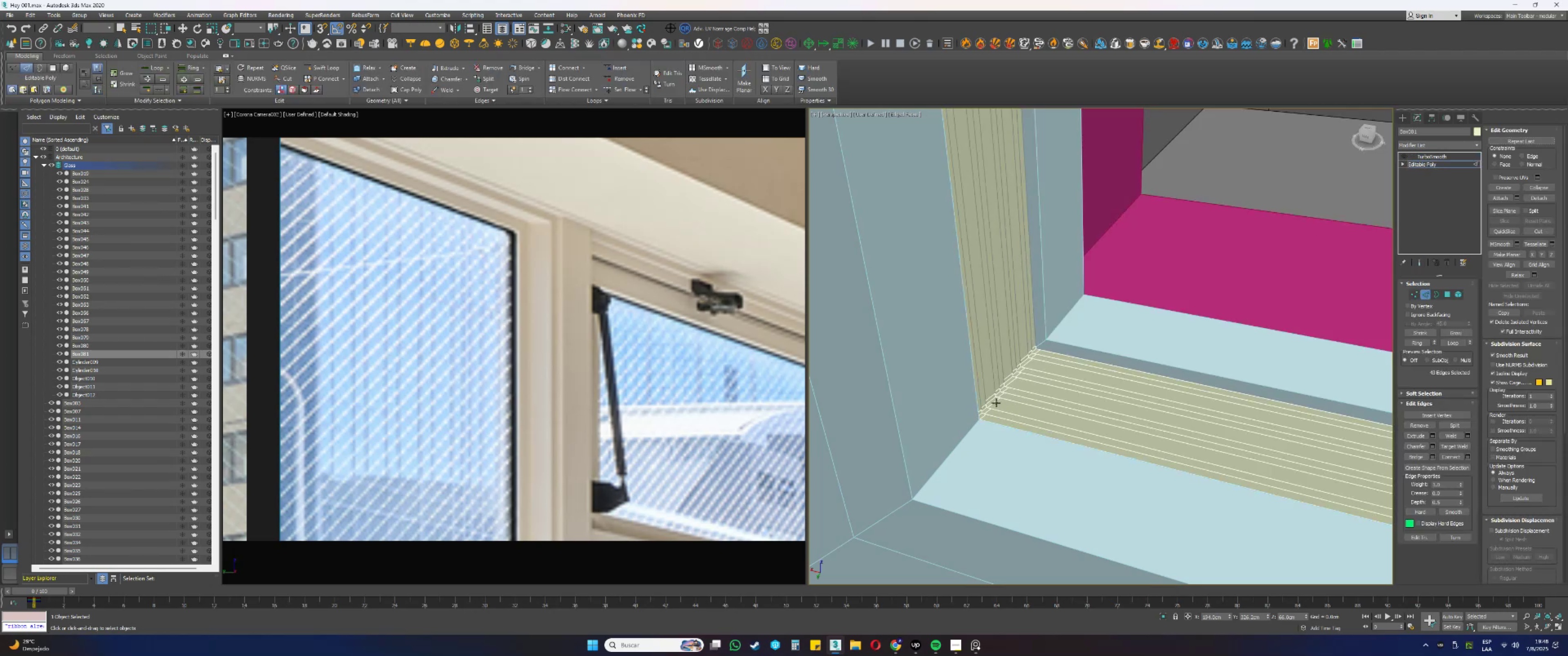 
double_click([995, 402])
 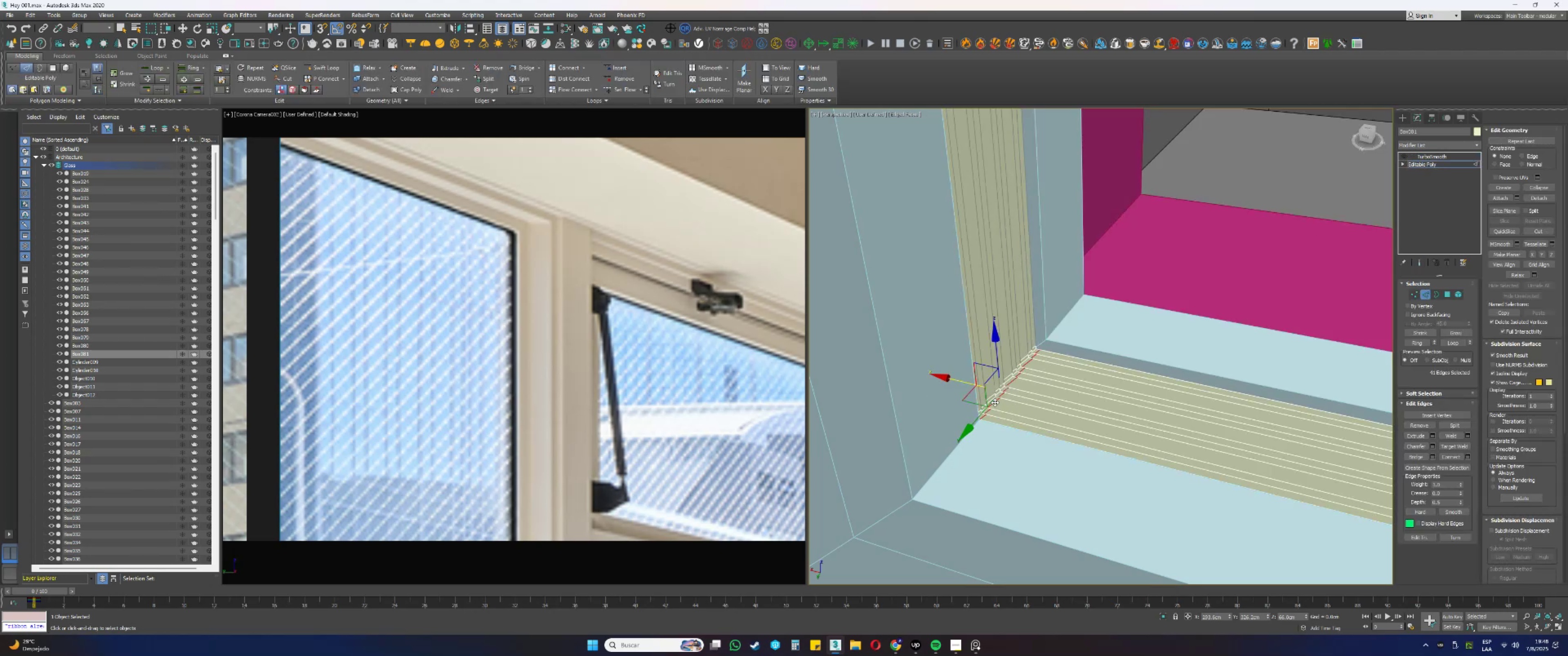 
hold_key(key=ControlLeft, duration=0.58)
left_click([990, 398])
 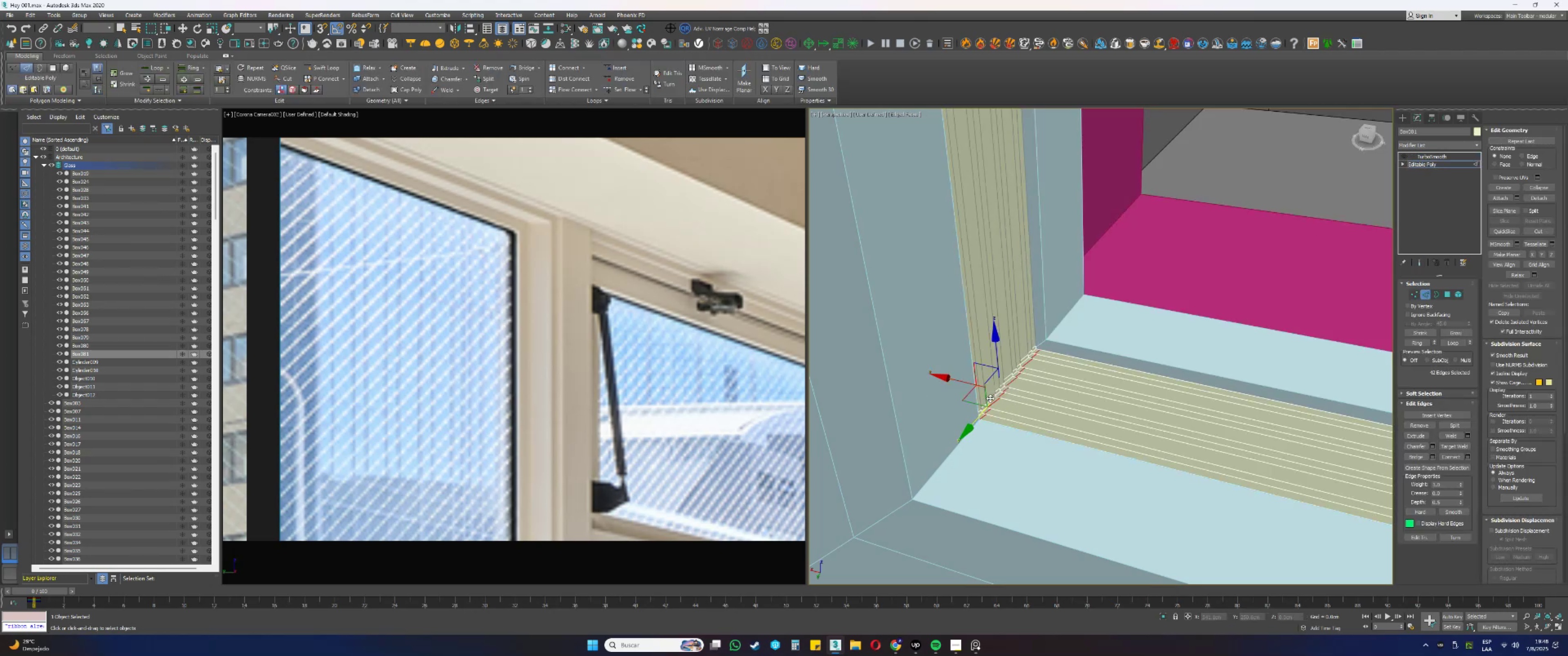 
double_click([990, 398])
 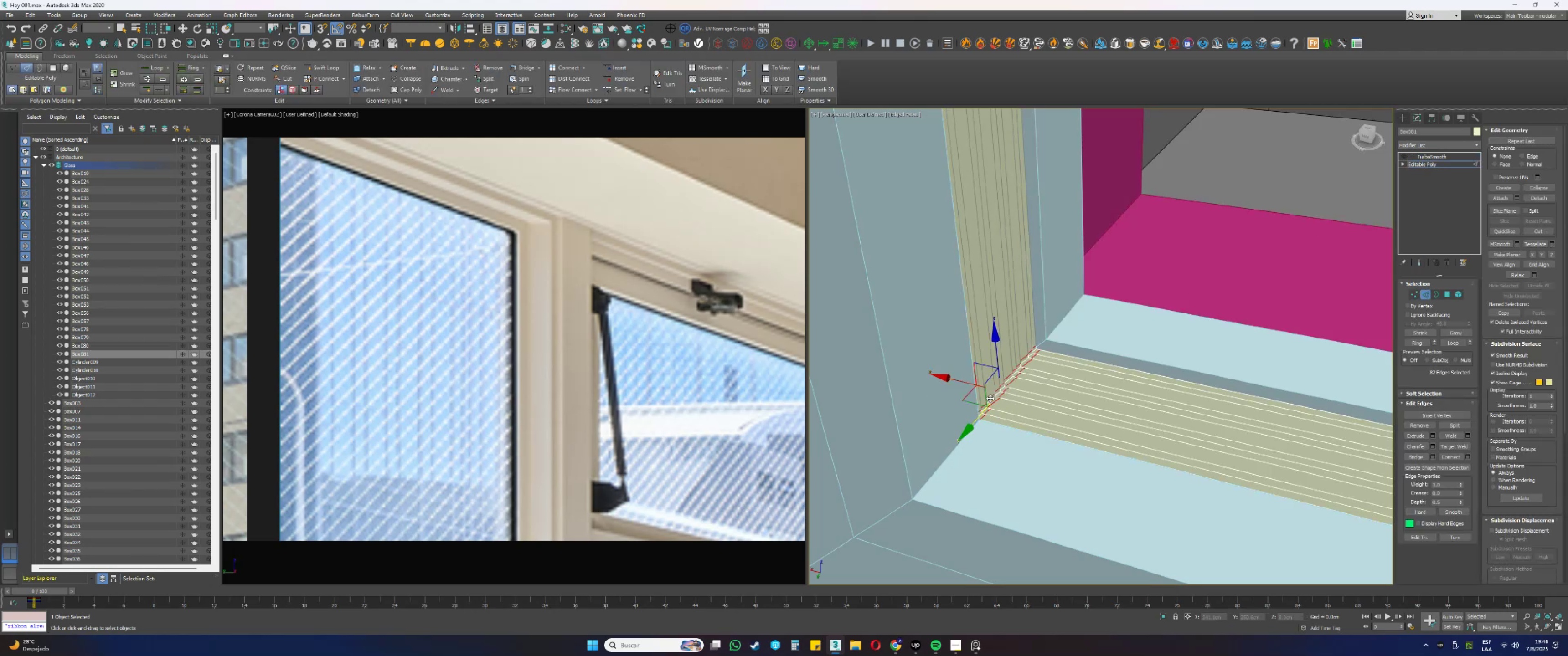 
key(Alt+AltLeft)
 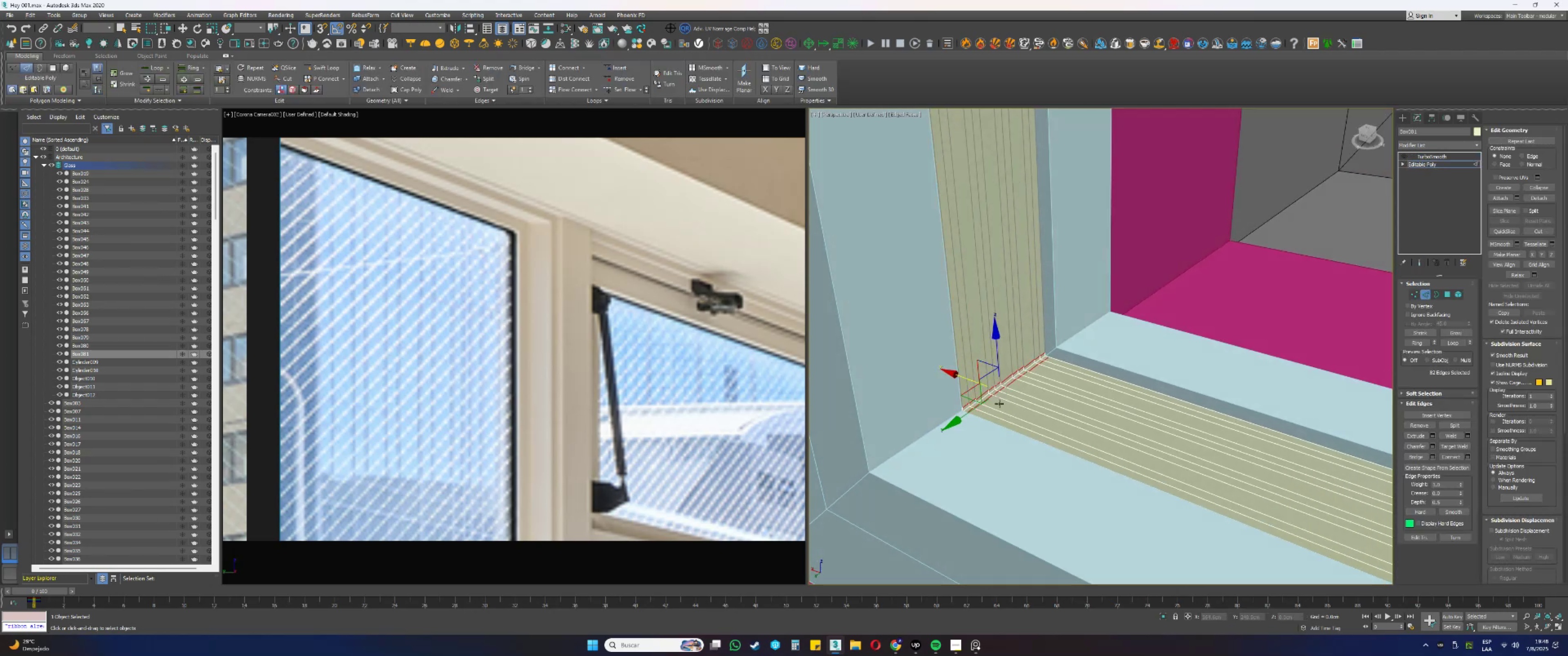 
key(Control+Backspace)
 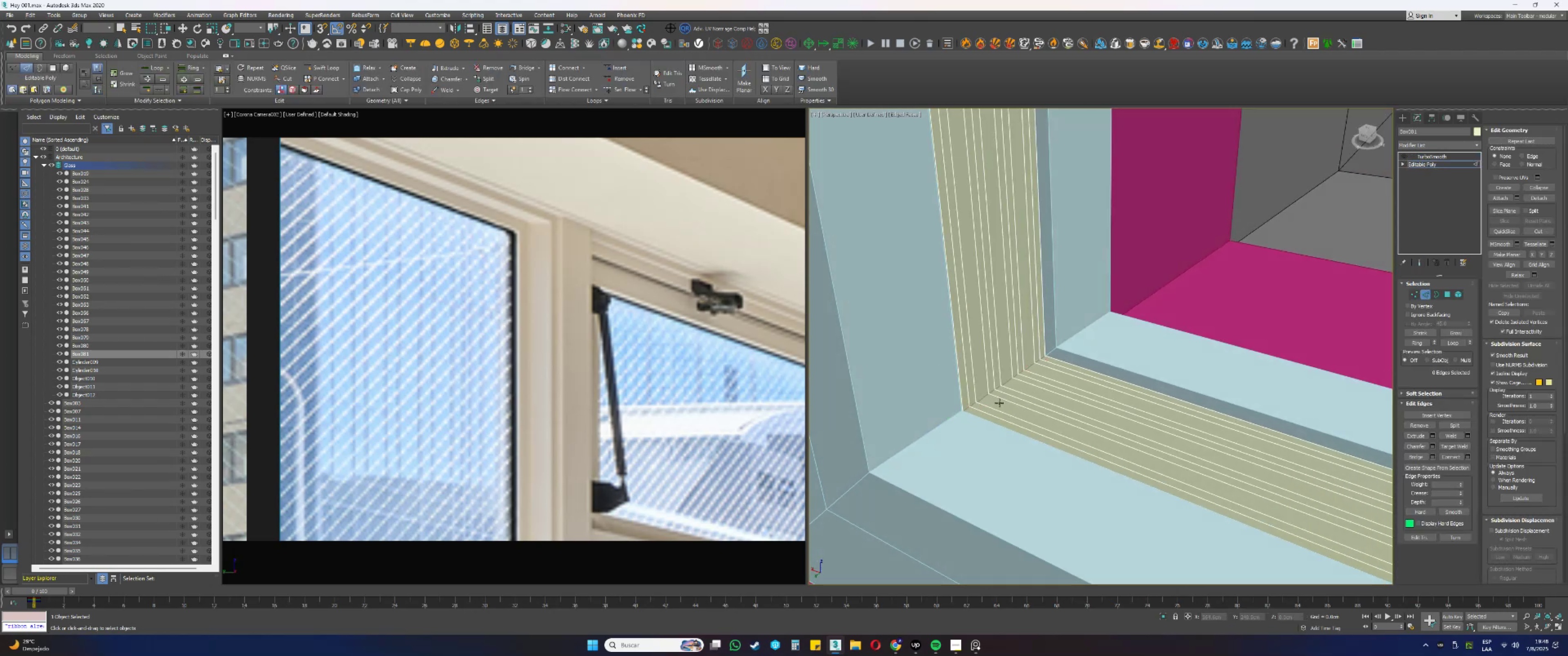 
left_click_drag(start_coordinate=[1131, 312], to_coordinate=[1130, 345])
 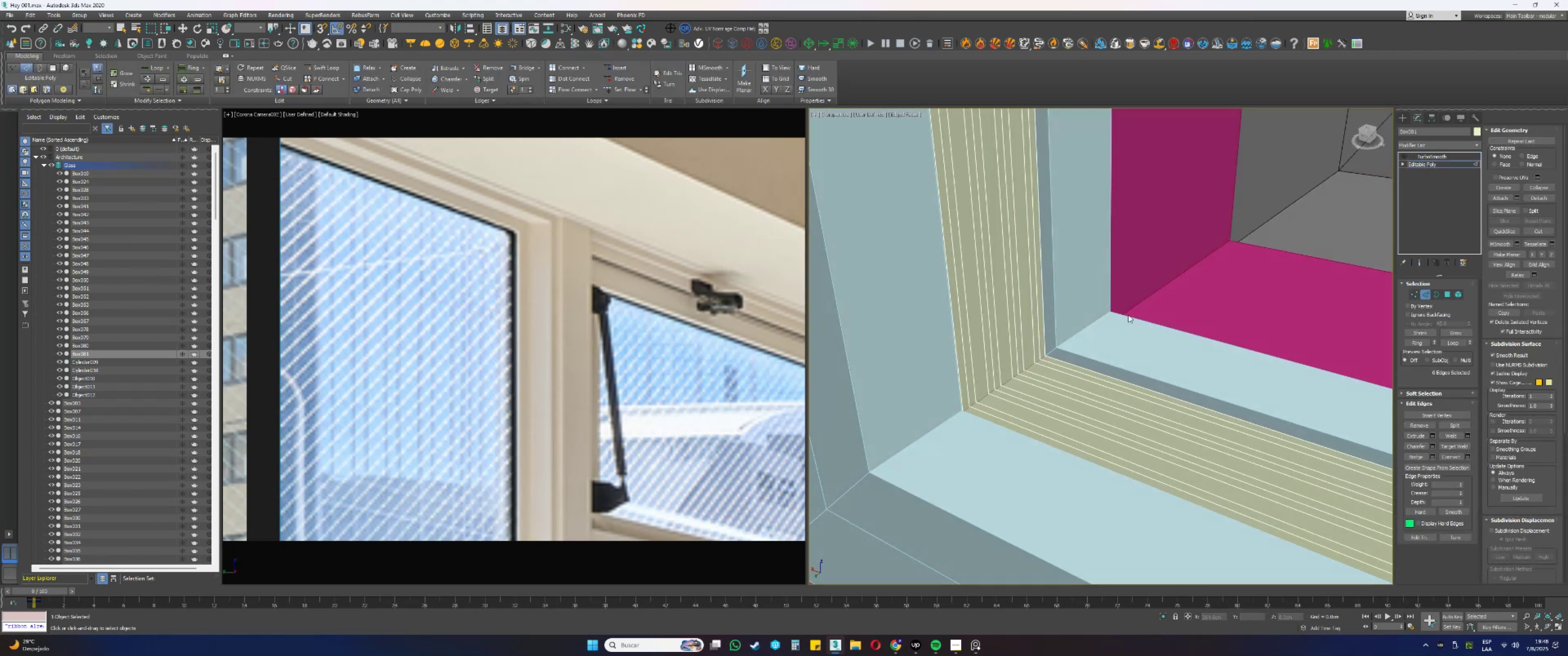 
left_click_drag(start_coordinate=[1107, 464], to_coordinate=[1084, 581])
 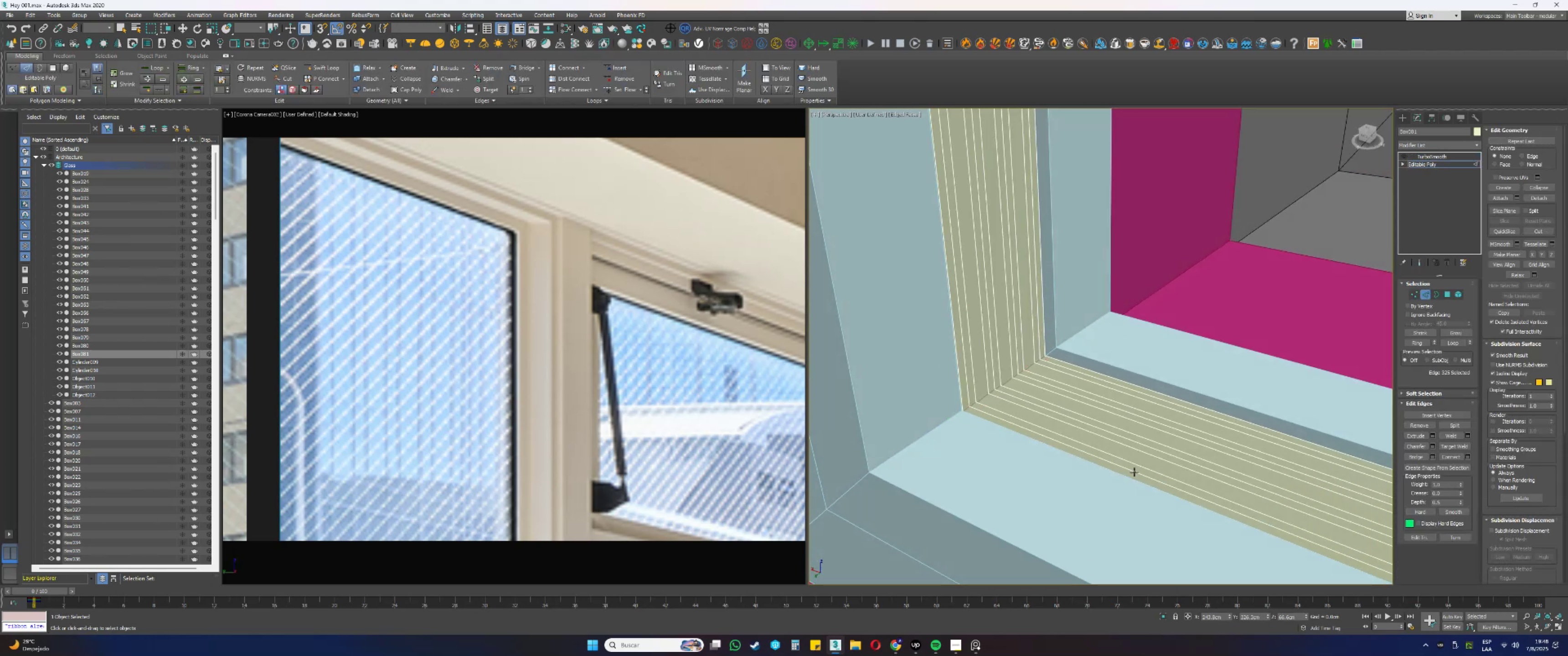 
left_click_drag(start_coordinate=[1195, 329], to_coordinate=[1190, 353])
 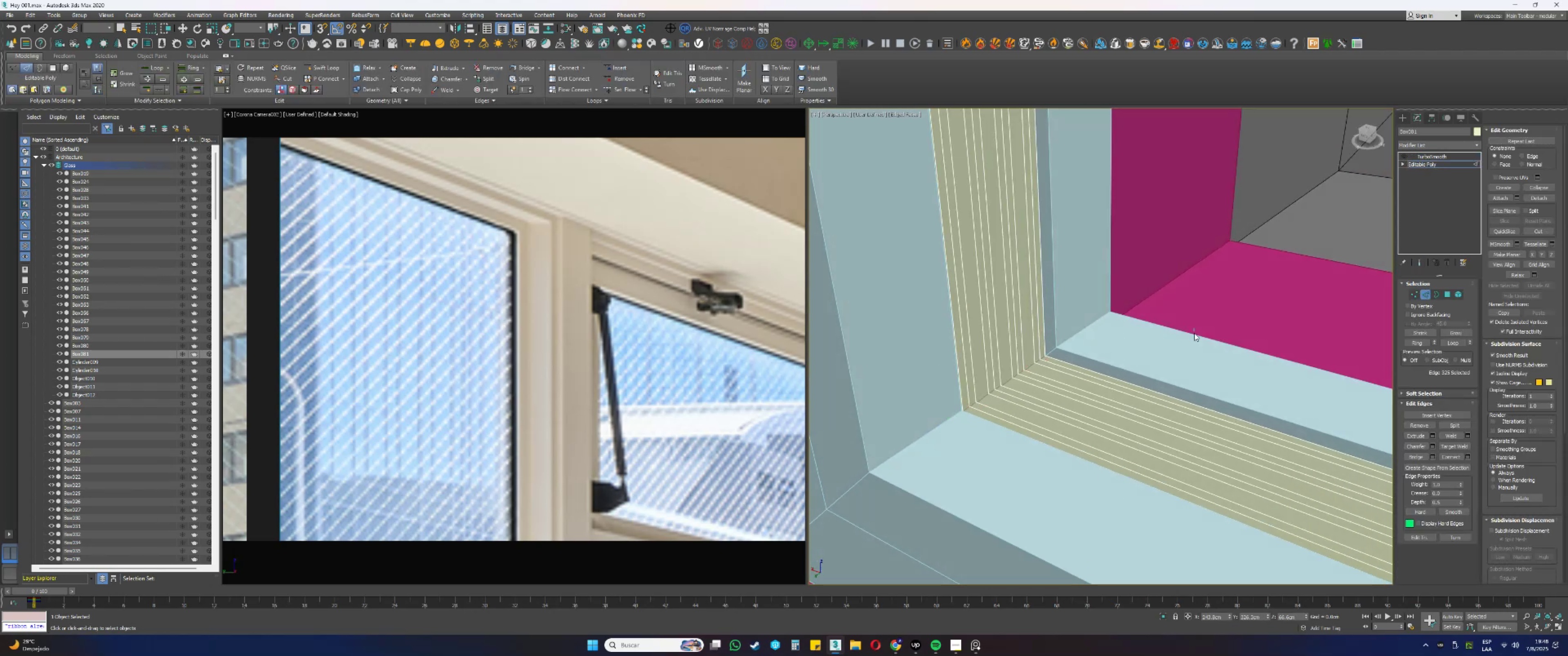 
left_click_drag(start_coordinate=[1154, 482], to_coordinate=[1127, 522])
 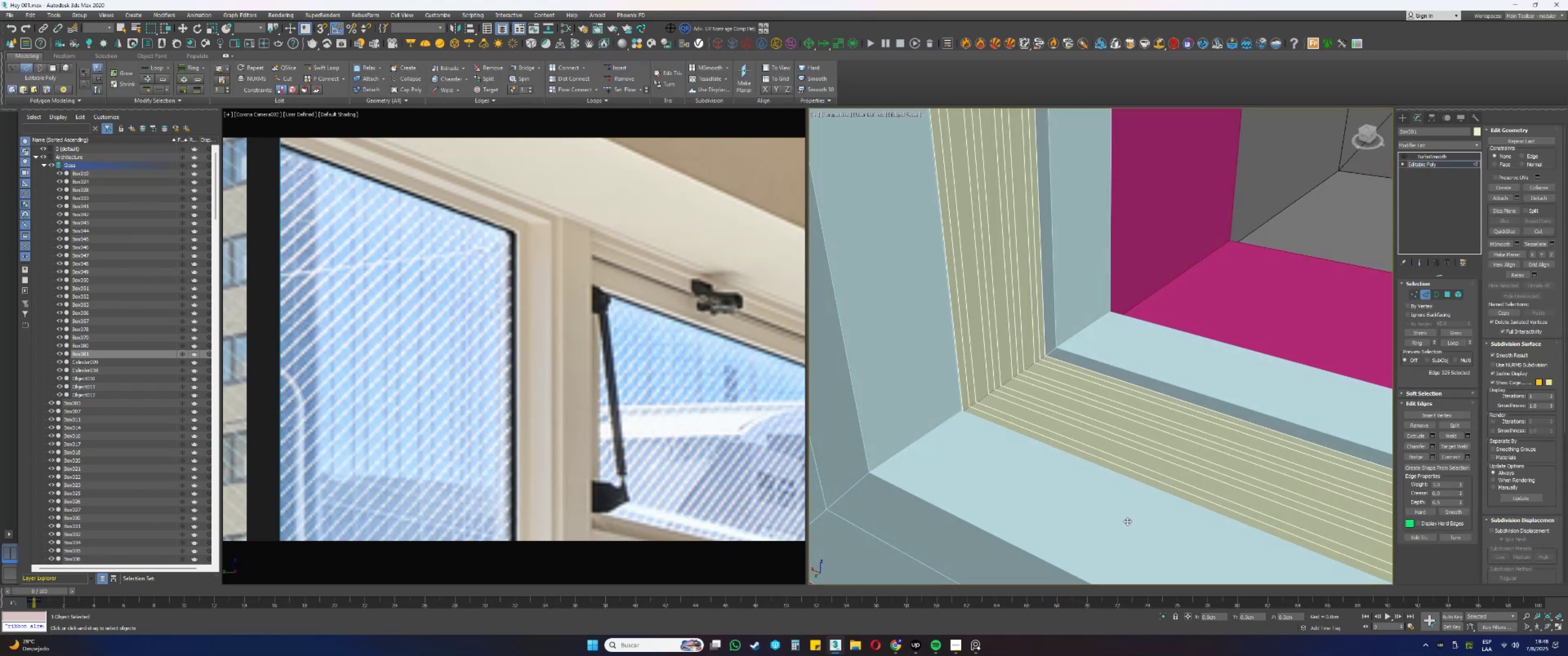 
triple_click([1127, 522])
 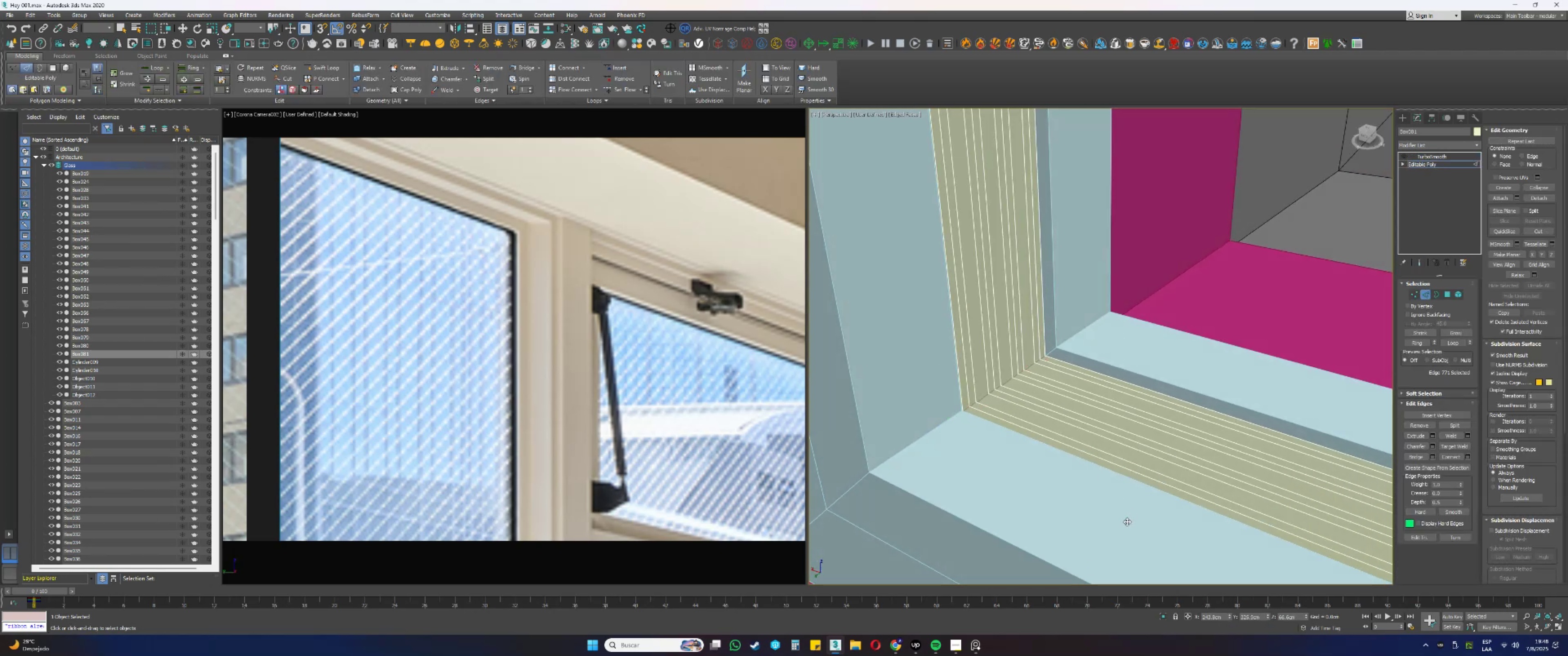 
left_click_drag(start_coordinate=[1138, 527], to_coordinate=[1114, 371])
 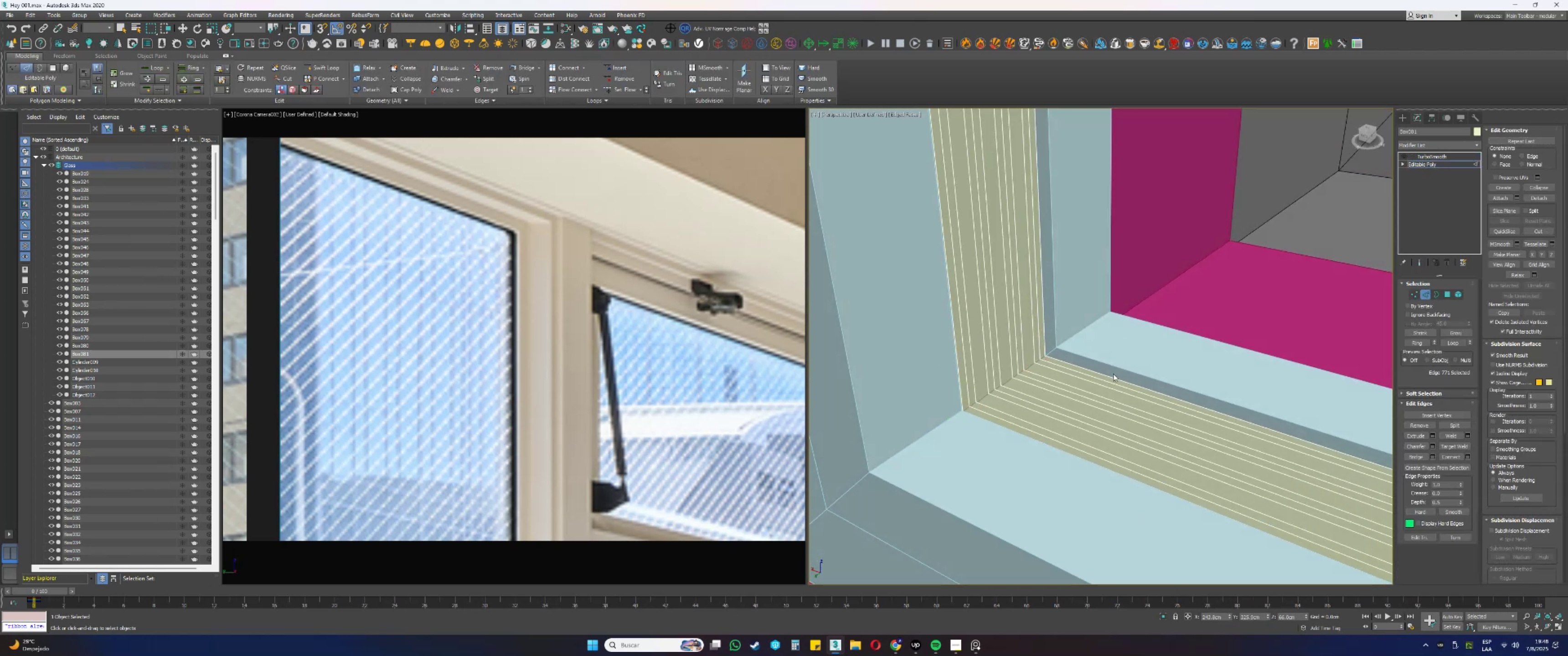 
scroll: coordinate [1094, 388], scroll_direction: down, amount: 1.0
 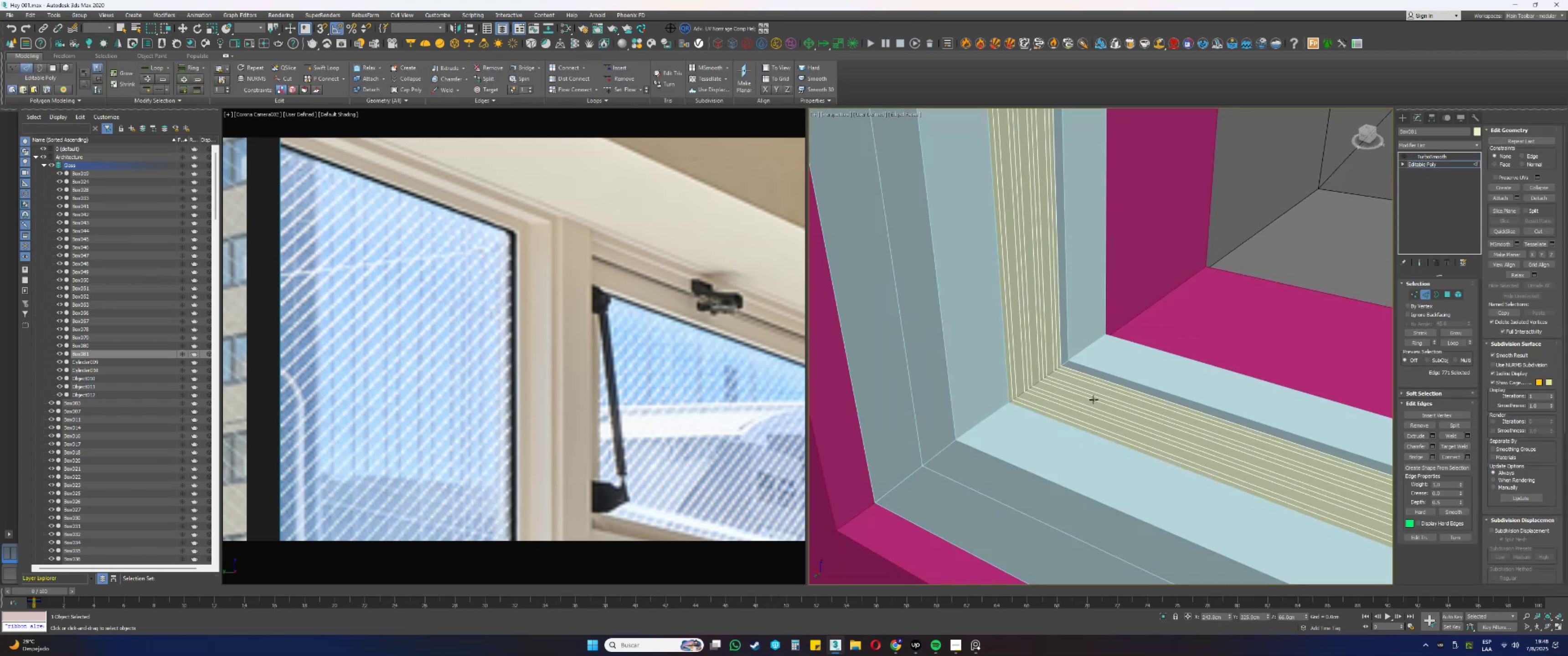 
left_click([1095, 401])
 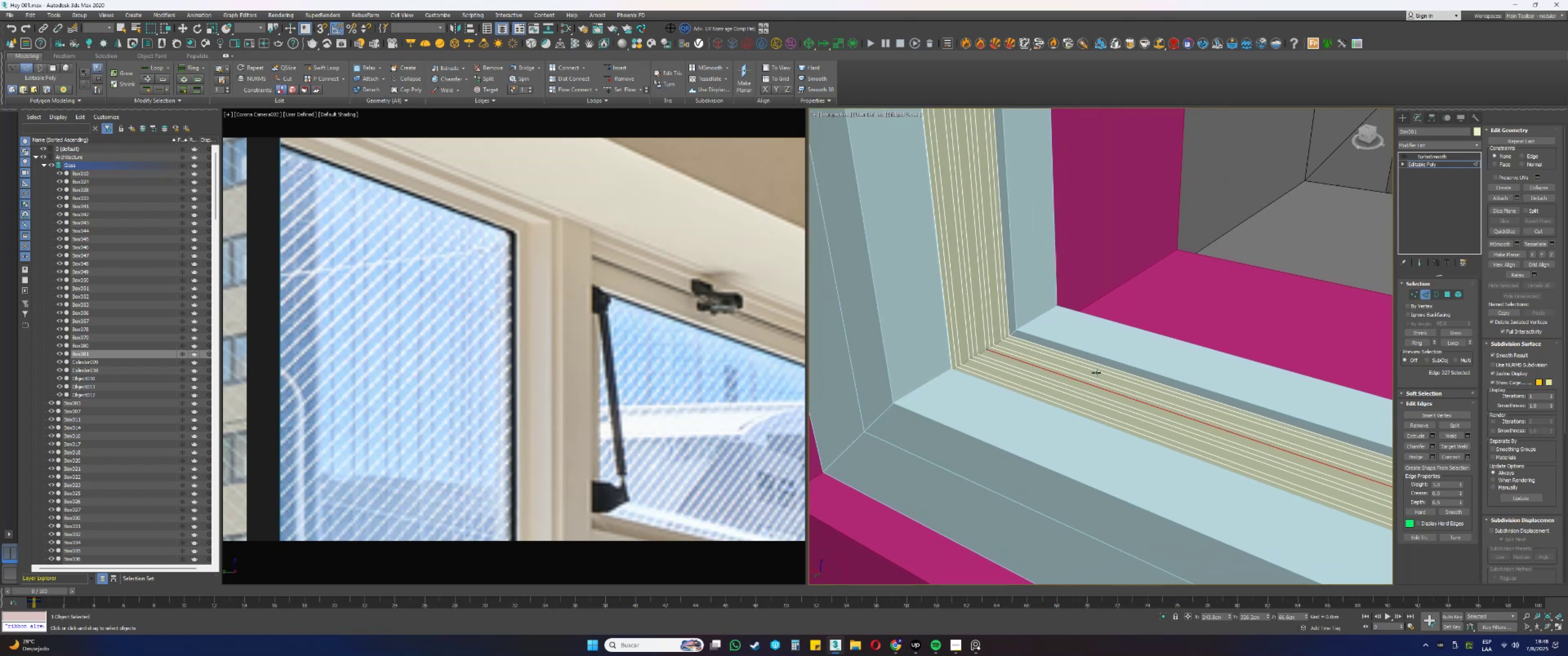 
left_click_drag(start_coordinate=[1171, 306], to_coordinate=[1148, 361])
 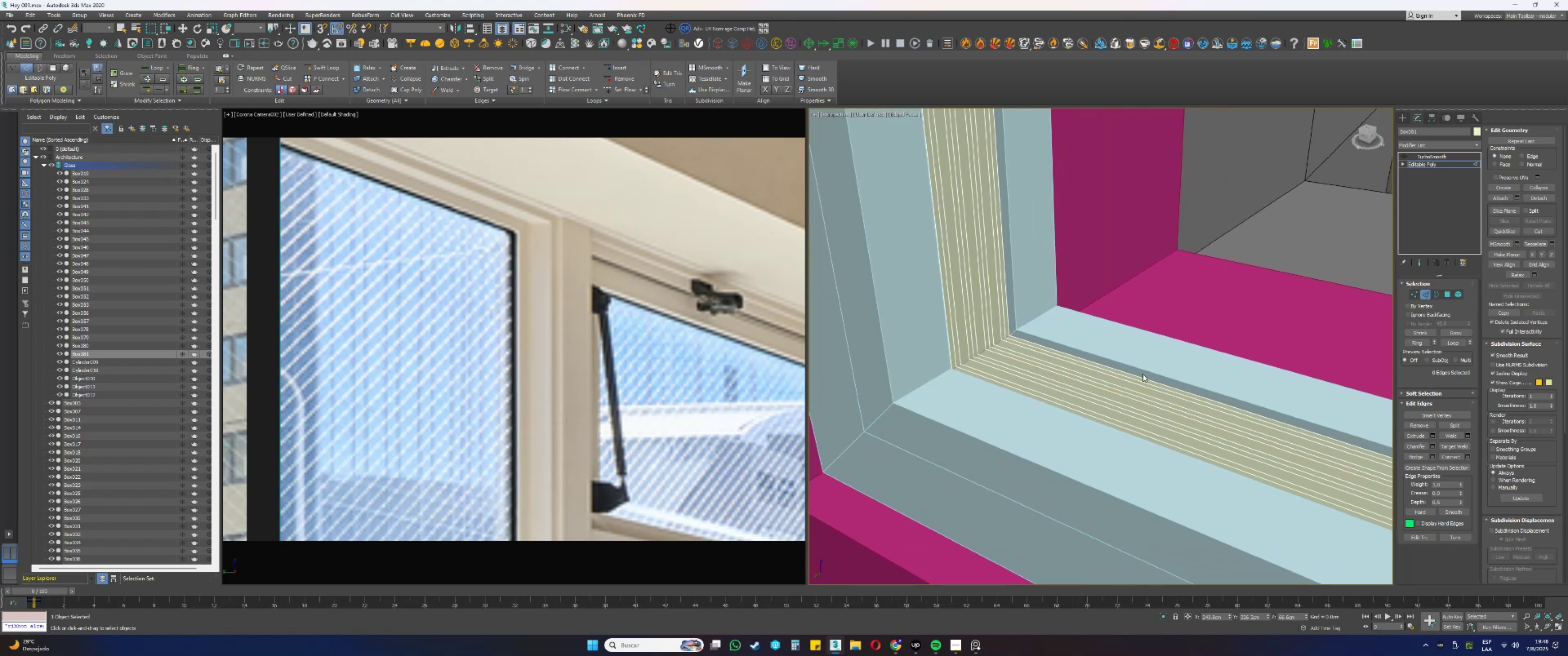 
left_click_drag(start_coordinate=[1110, 443], to_coordinate=[1091, 482])
 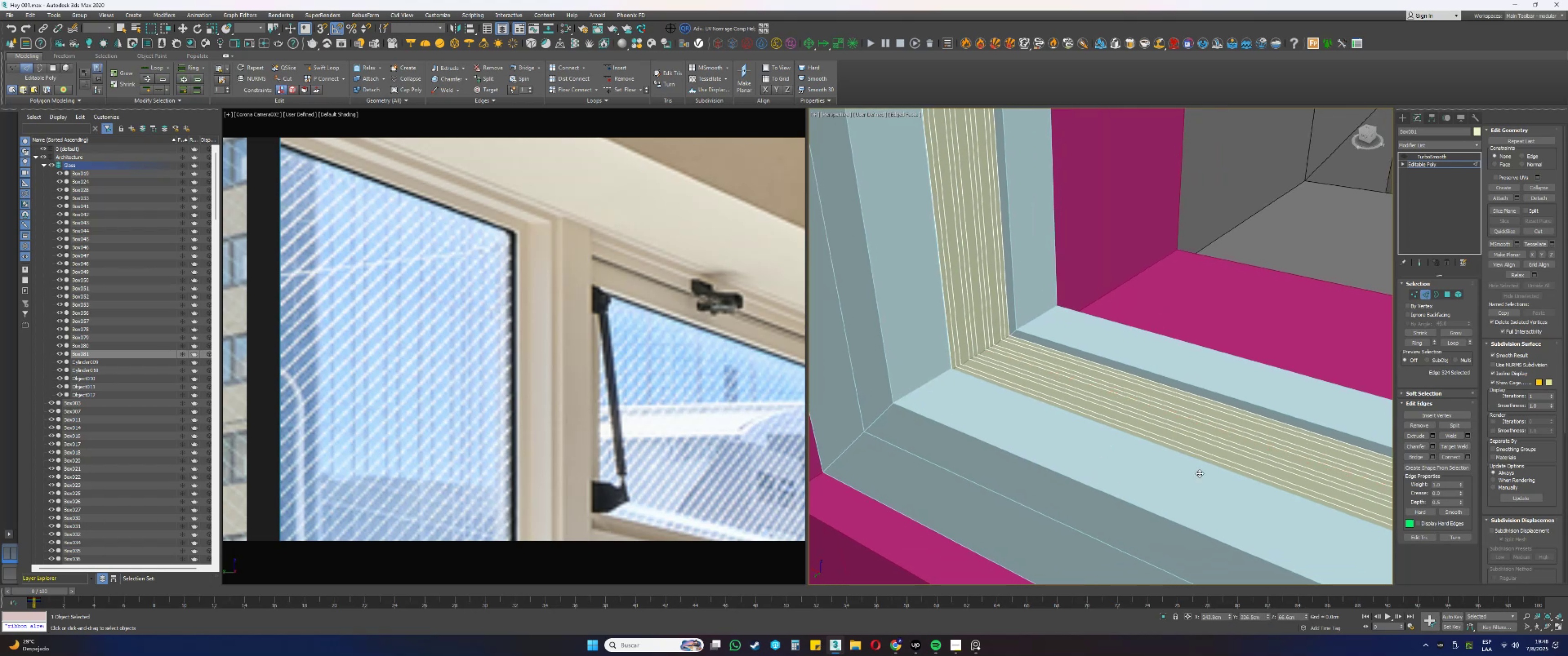 
left_click_drag(start_coordinate=[1239, 342], to_coordinate=[1100, 510])
 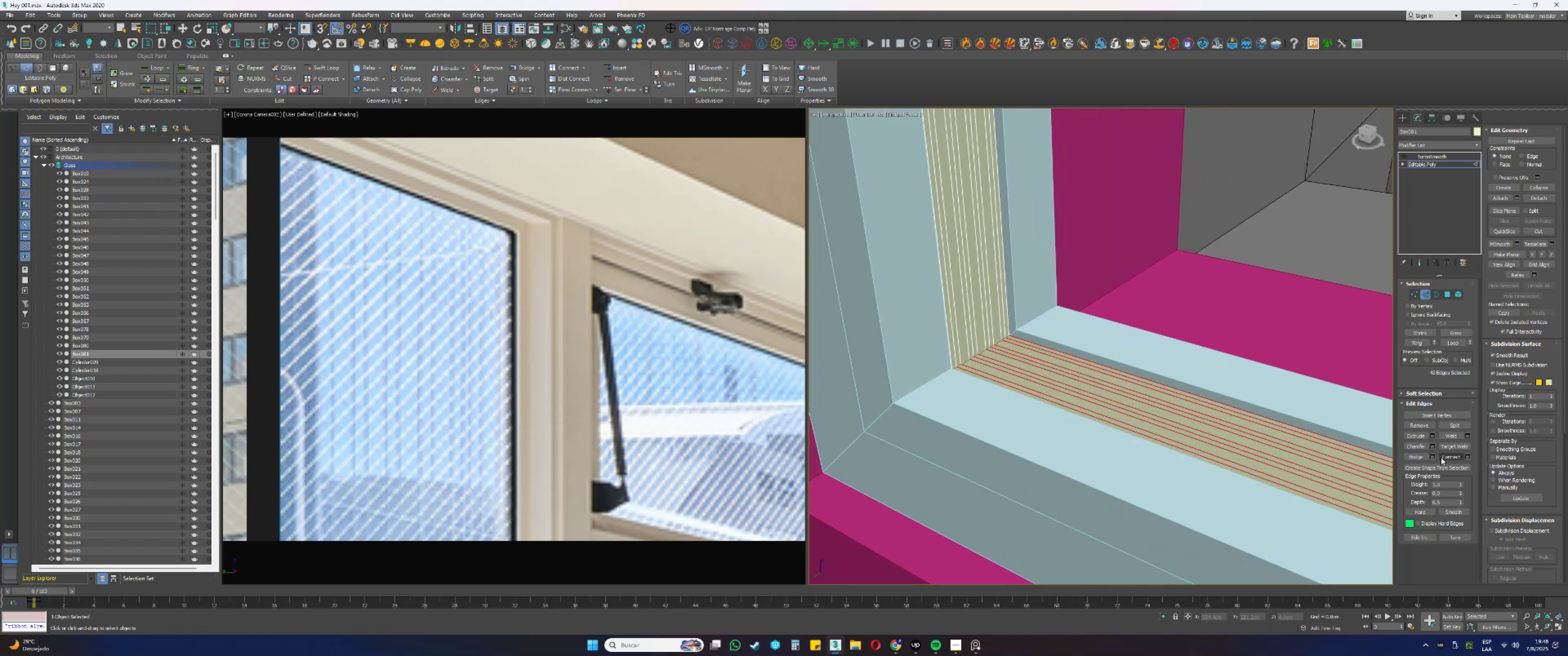 
scroll: coordinate [1207, 414], scroll_direction: down, amount: 6.0
 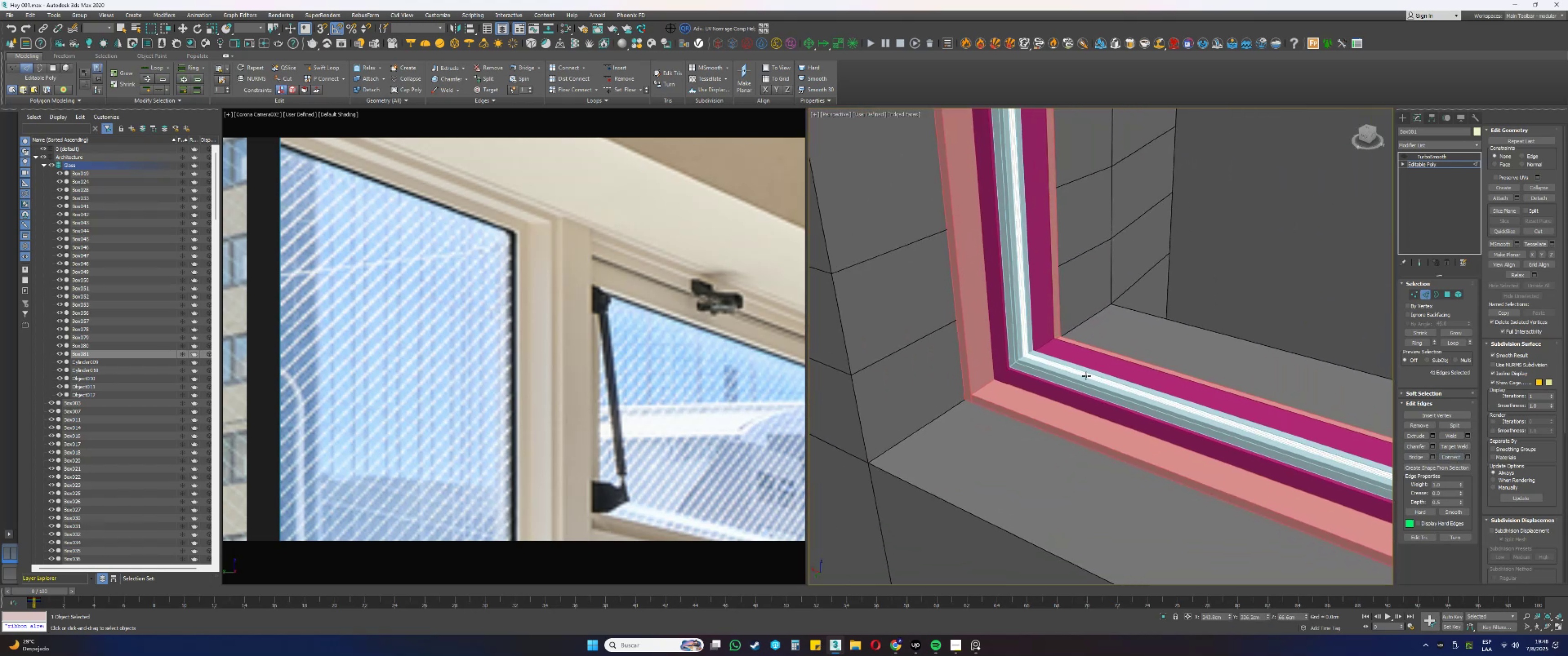 
key(W)
 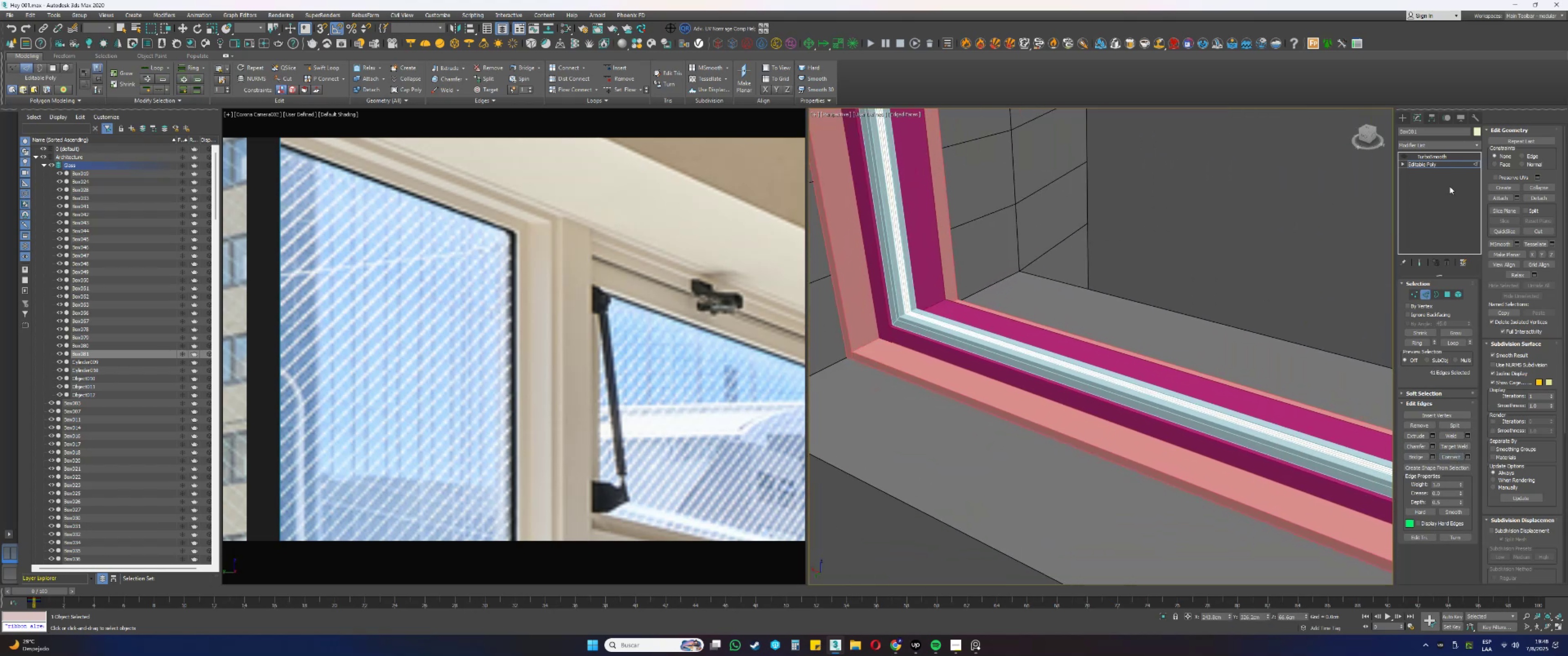 
left_click([1525, 158])
 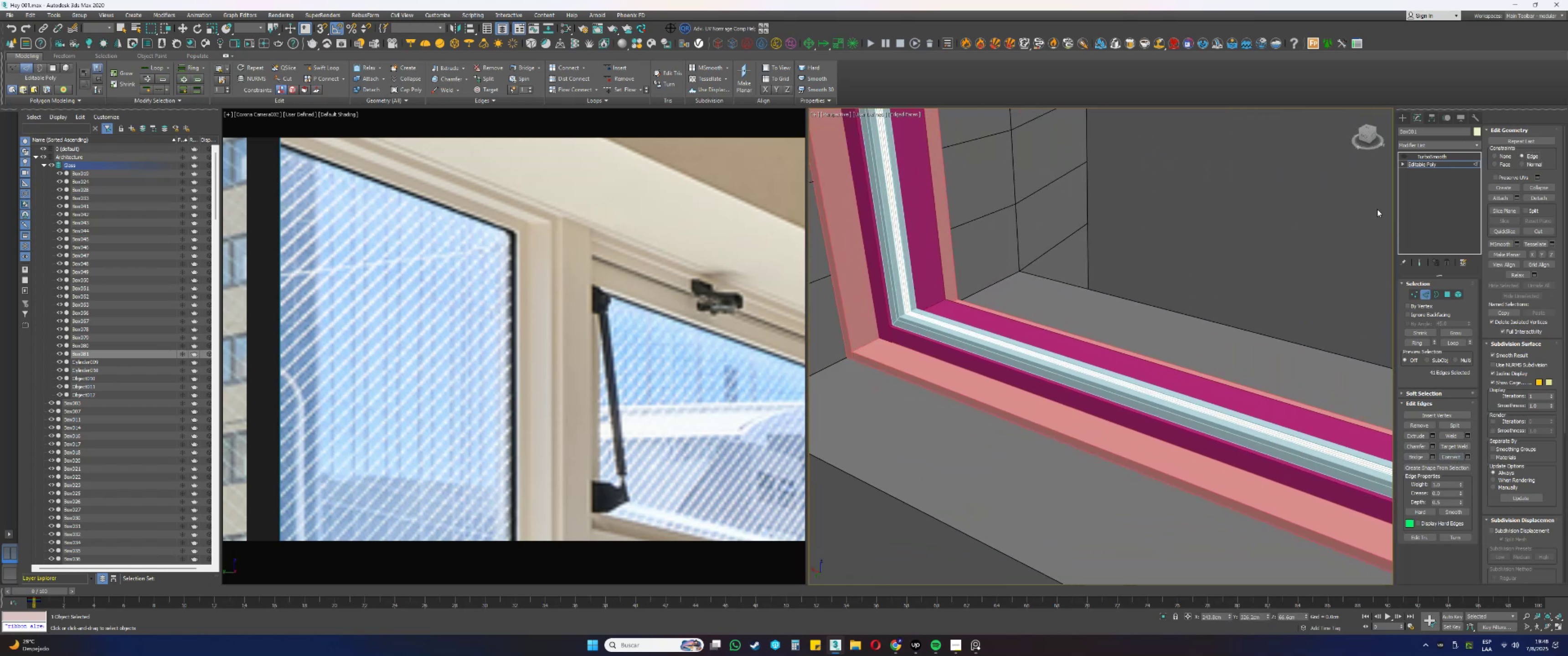 
scroll: coordinate [1155, 373], scroll_direction: down, amount: 2.0
 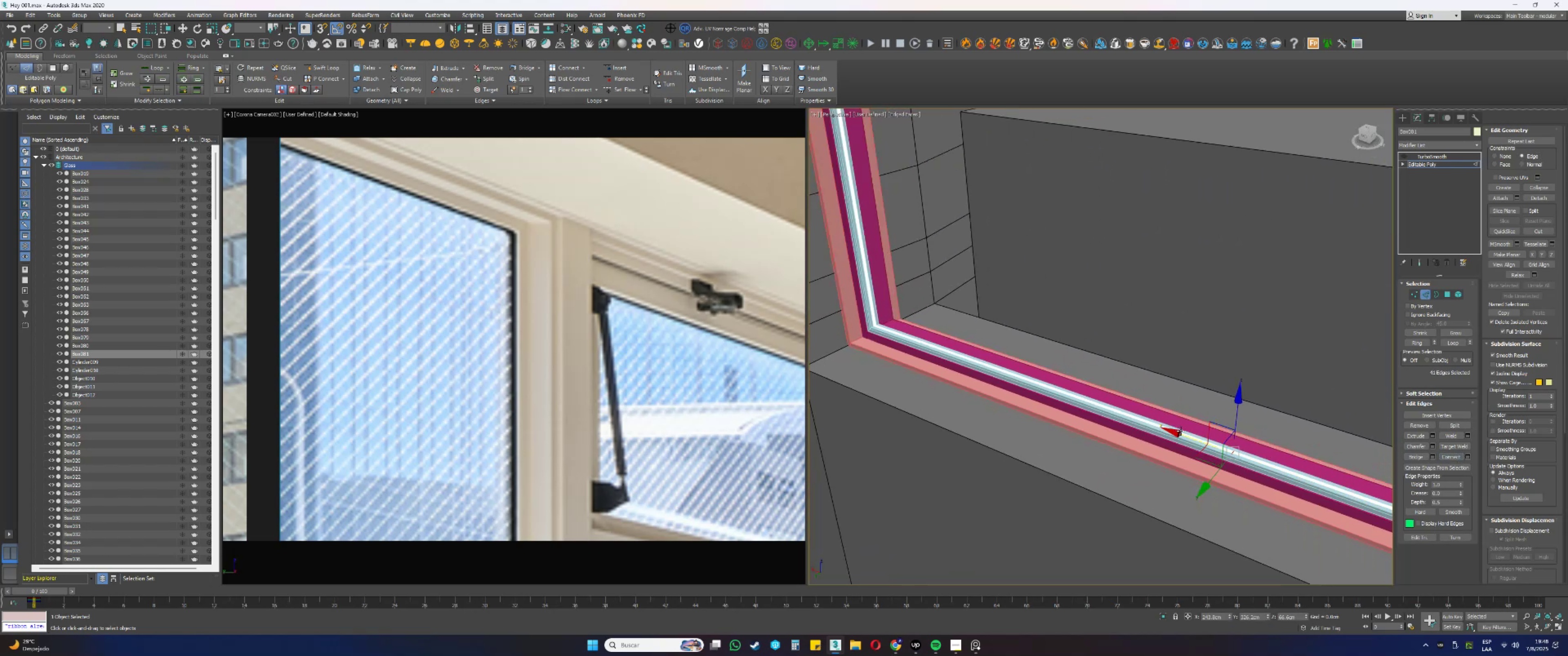 
left_click_drag(start_coordinate=[1184, 436], to_coordinate=[837, 348])
 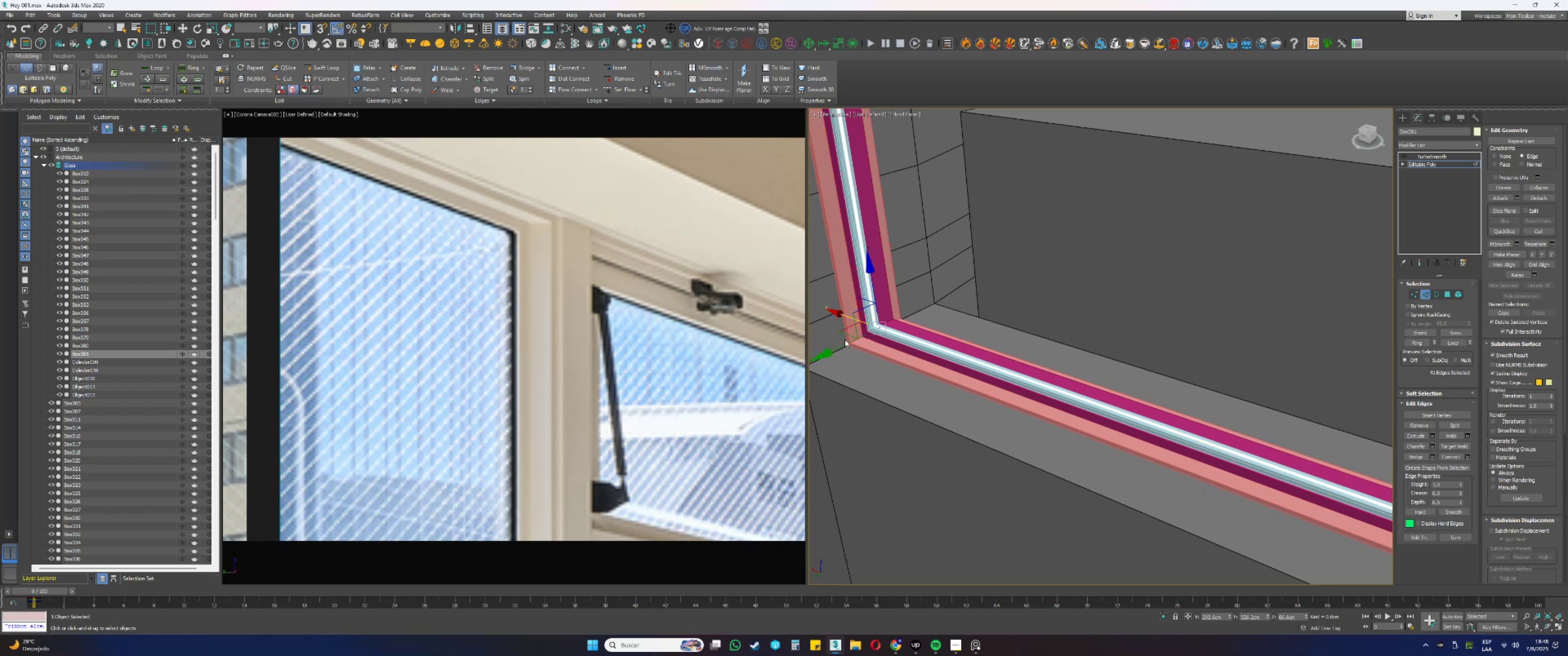 
scroll: coordinate [1076, 383], scroll_direction: up, amount: 9.0
 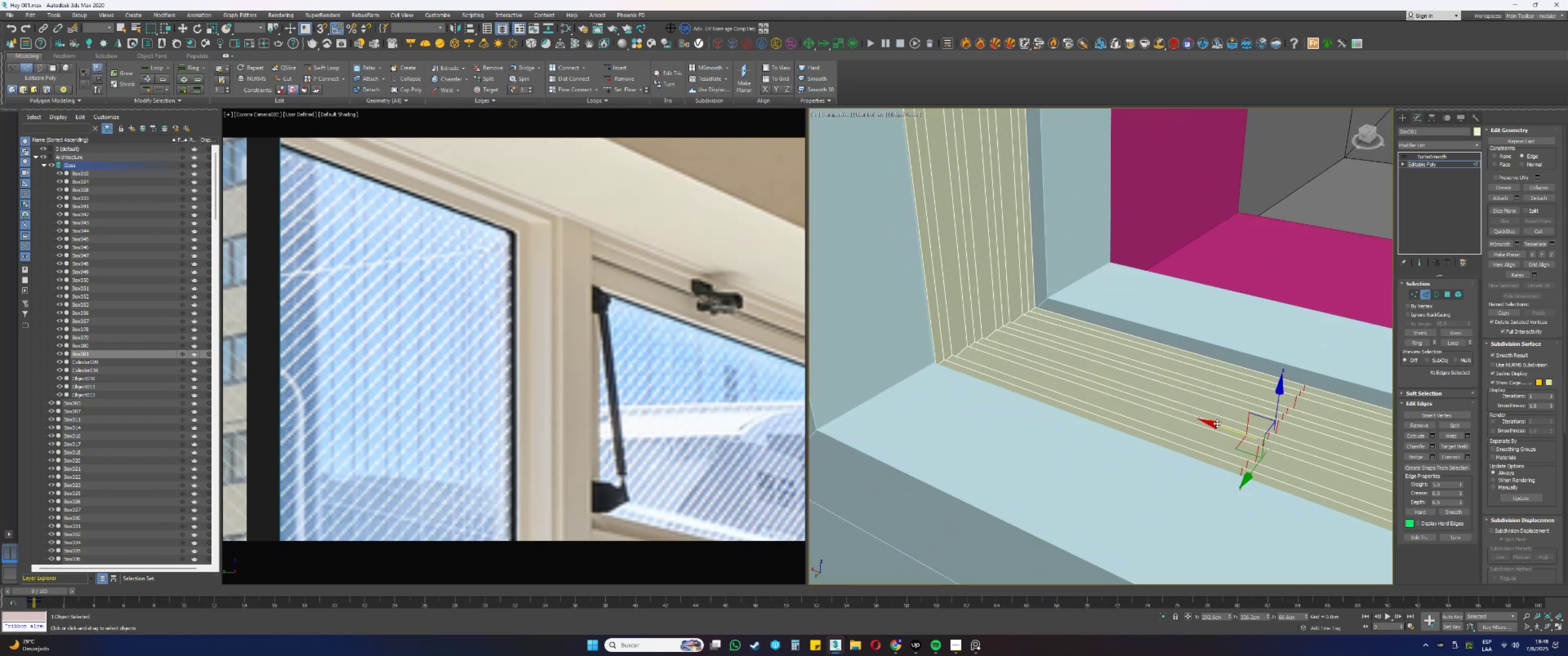 
left_click_drag(start_coordinate=[1217, 424], to_coordinate=[902, 343])
 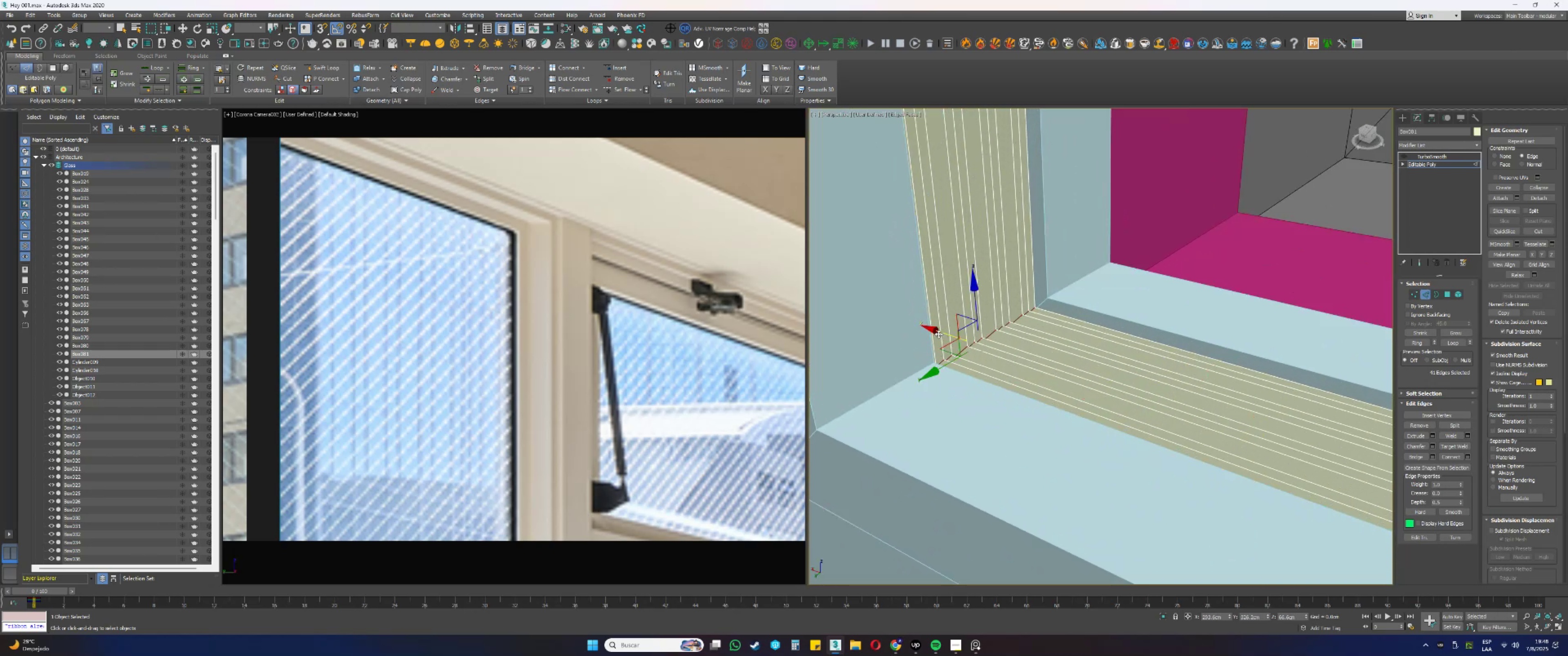 
left_click_drag(start_coordinate=[939, 331], to_coordinate=[943, 333])
 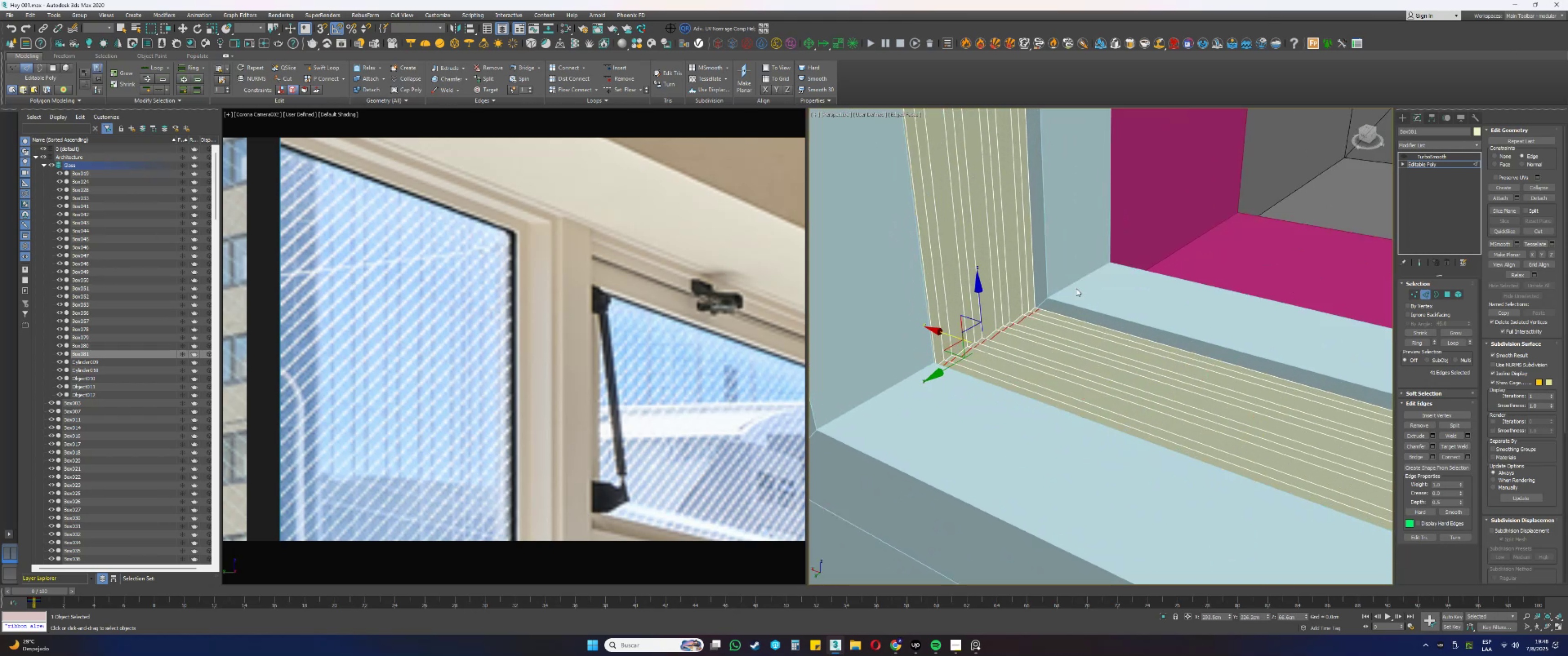 
left_click_drag(start_coordinate=[1150, 266], to_coordinate=[855, 240])
 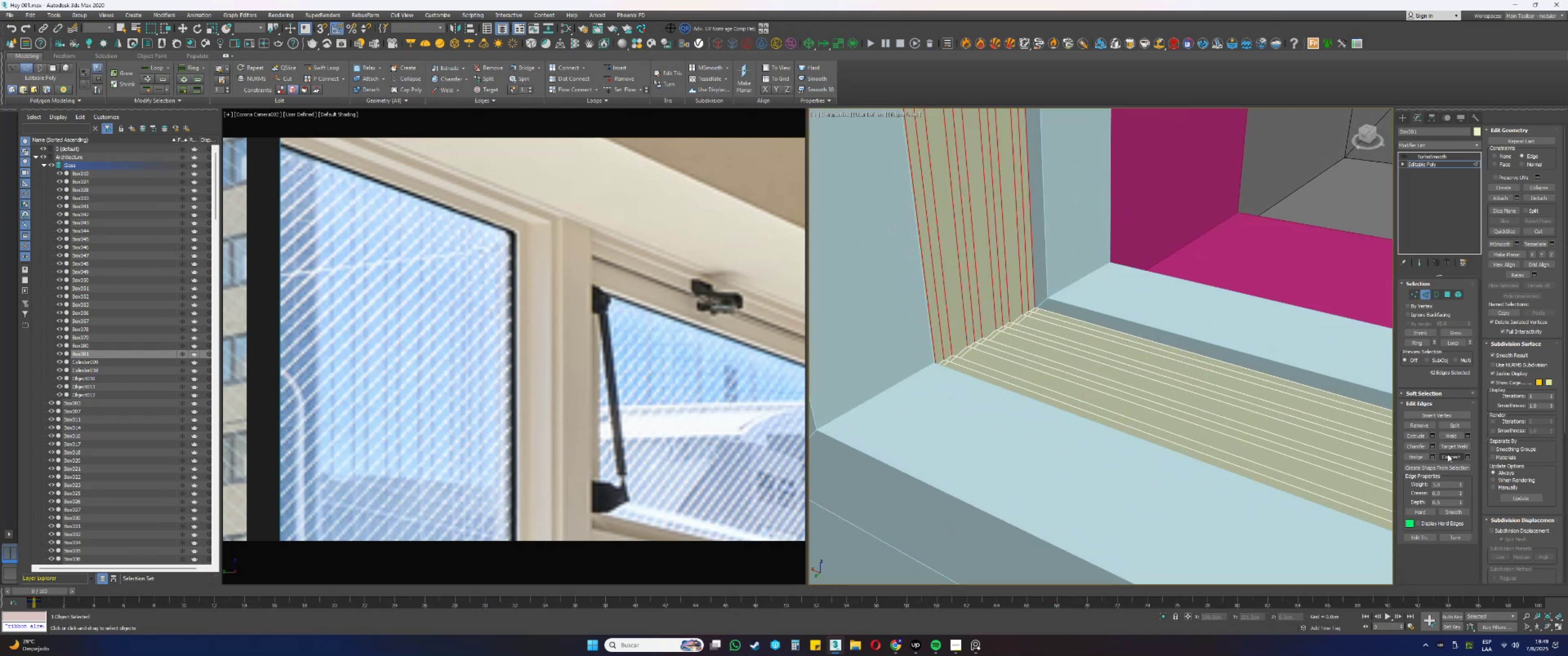 
scroll: coordinate [897, 405], scroll_direction: down, amount: 13.0
 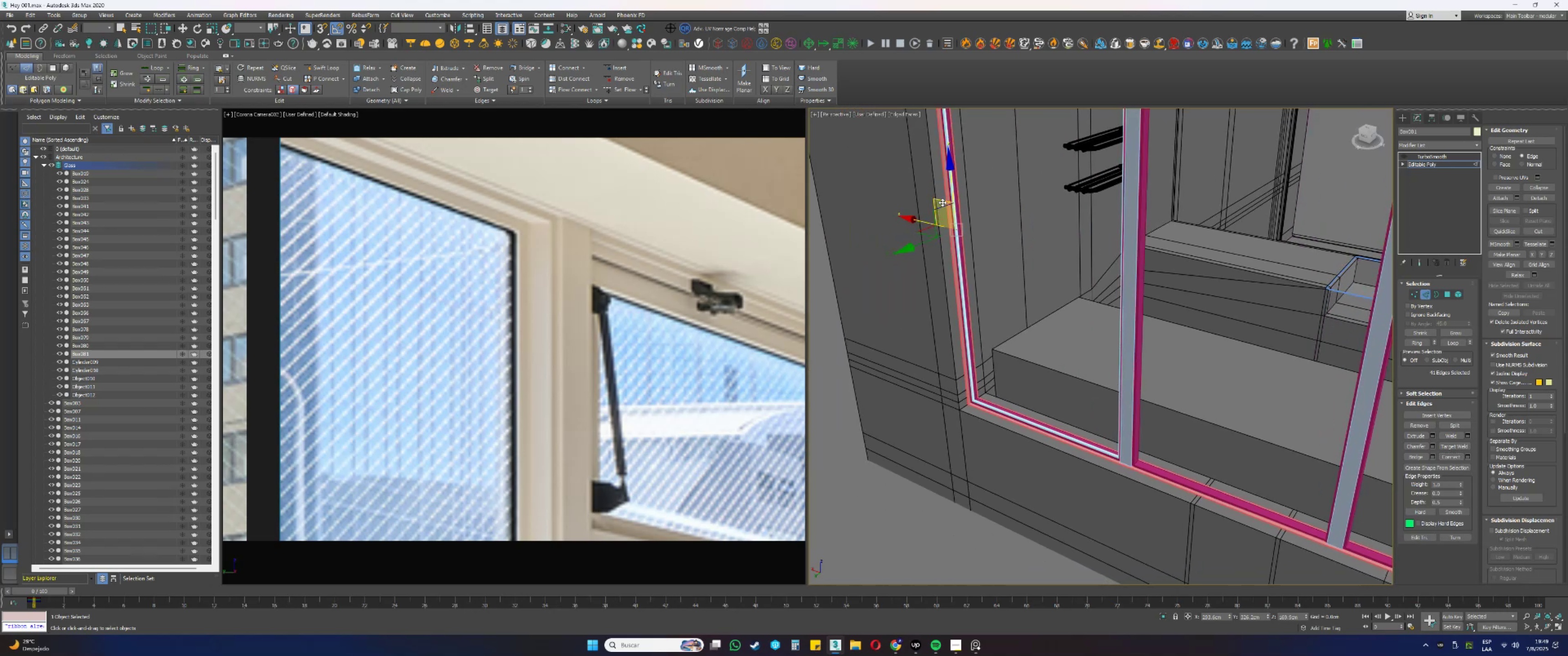 
left_click_drag(start_coordinate=[950, 183], to_coordinate=[953, 196])
 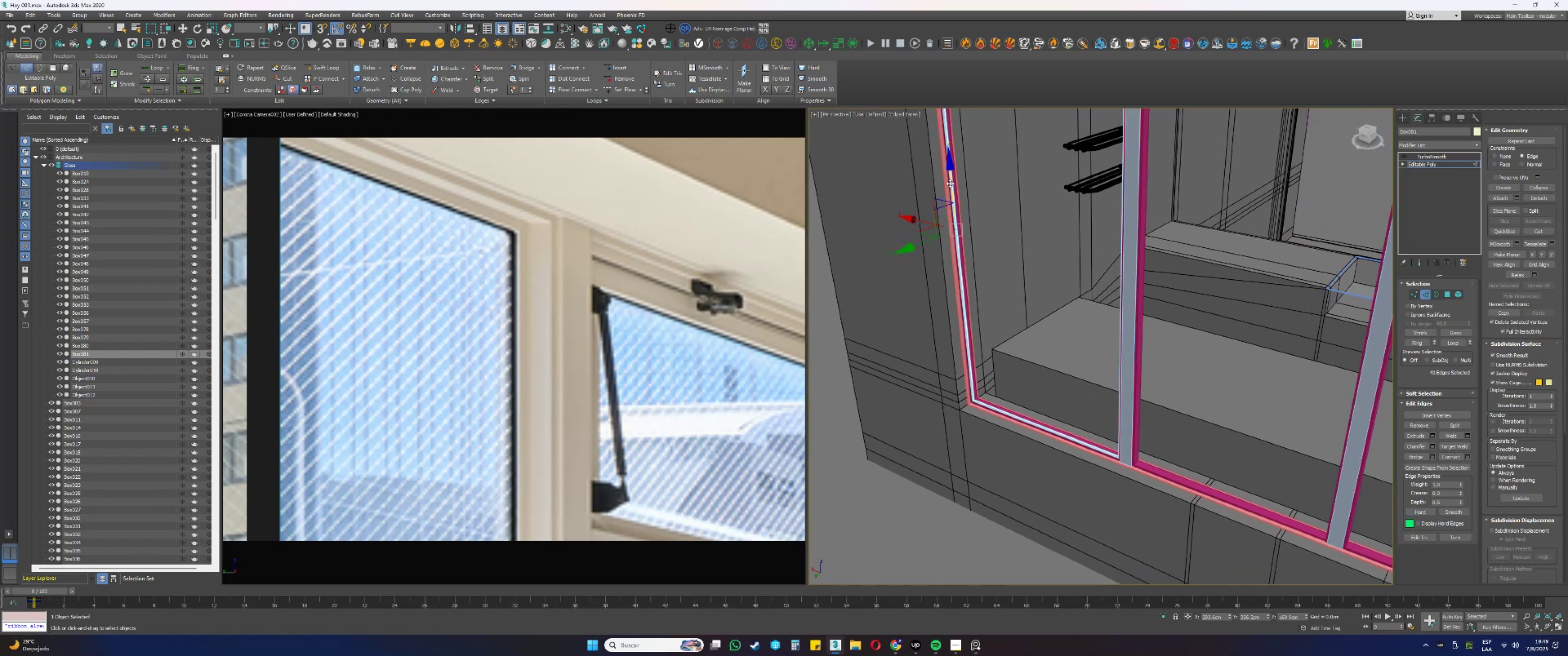 
left_click_drag(start_coordinate=[959, 249], to_coordinate=[976, 433])
 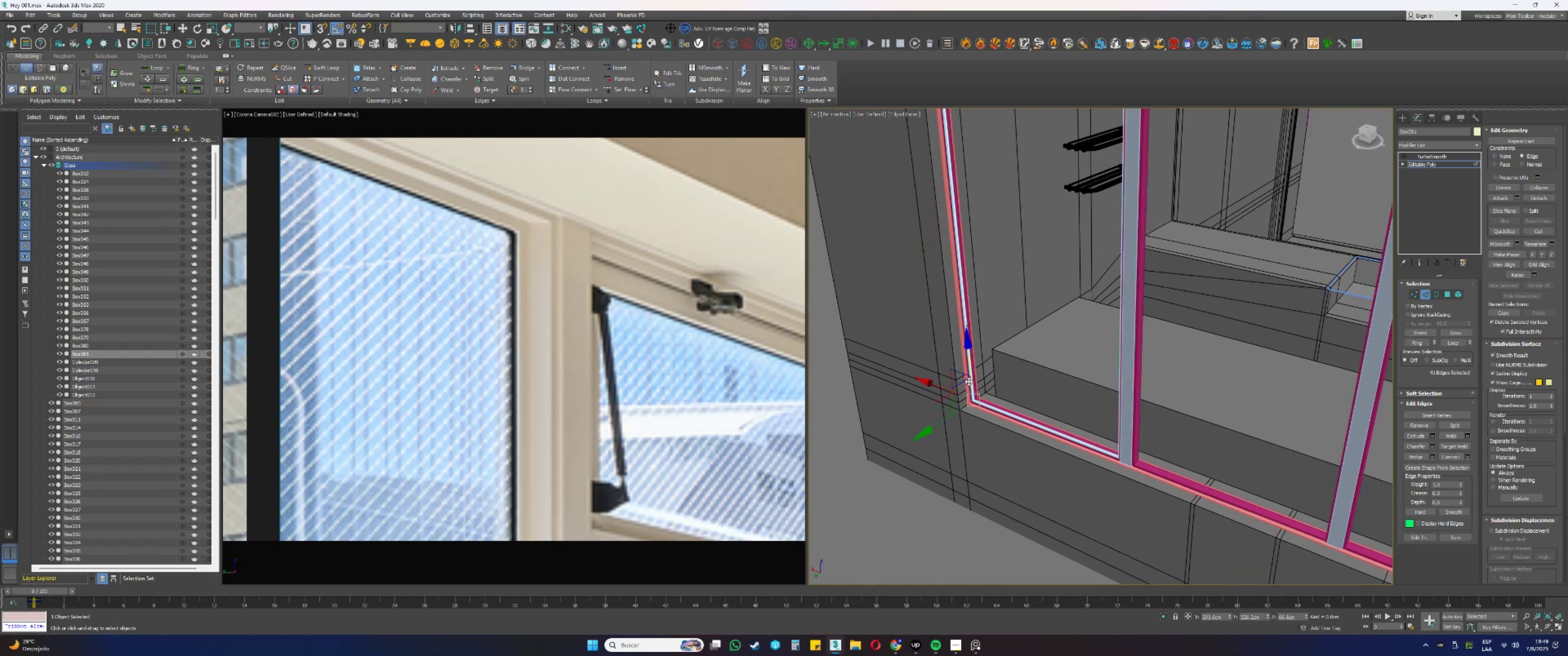 
scroll: coordinate [974, 384], scroll_direction: up, amount: 14.0
 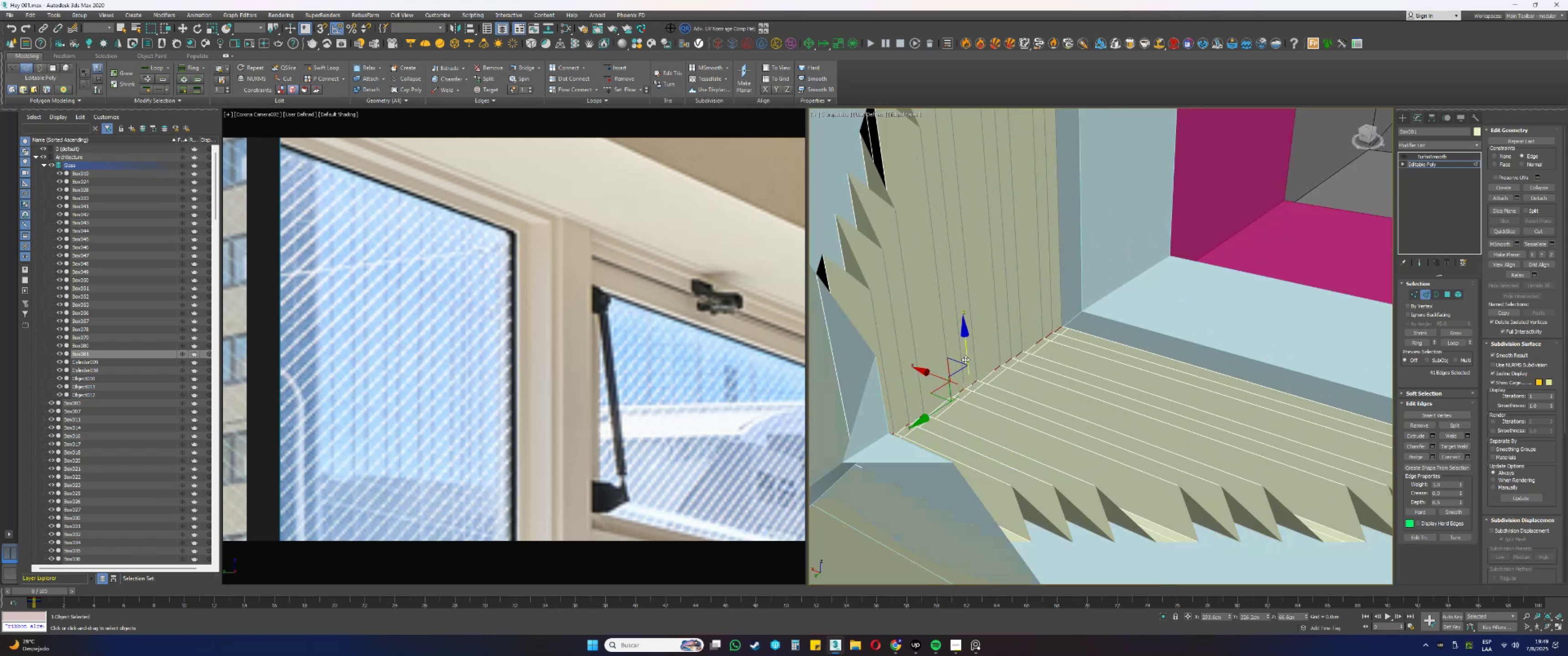 
left_click_drag(start_coordinate=[965, 351], to_coordinate=[963, 343])
 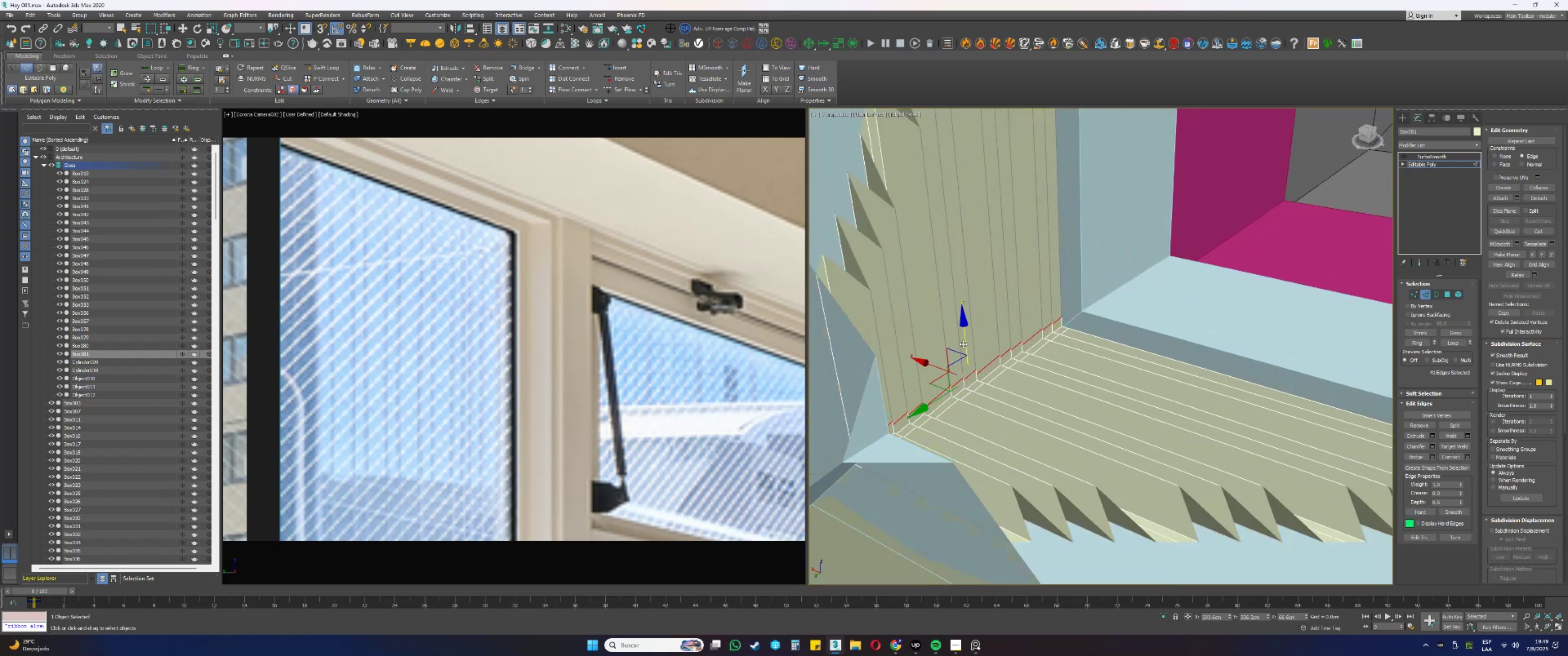 
scroll: coordinate [974, 343], scroll_direction: down, amount: 2.0
 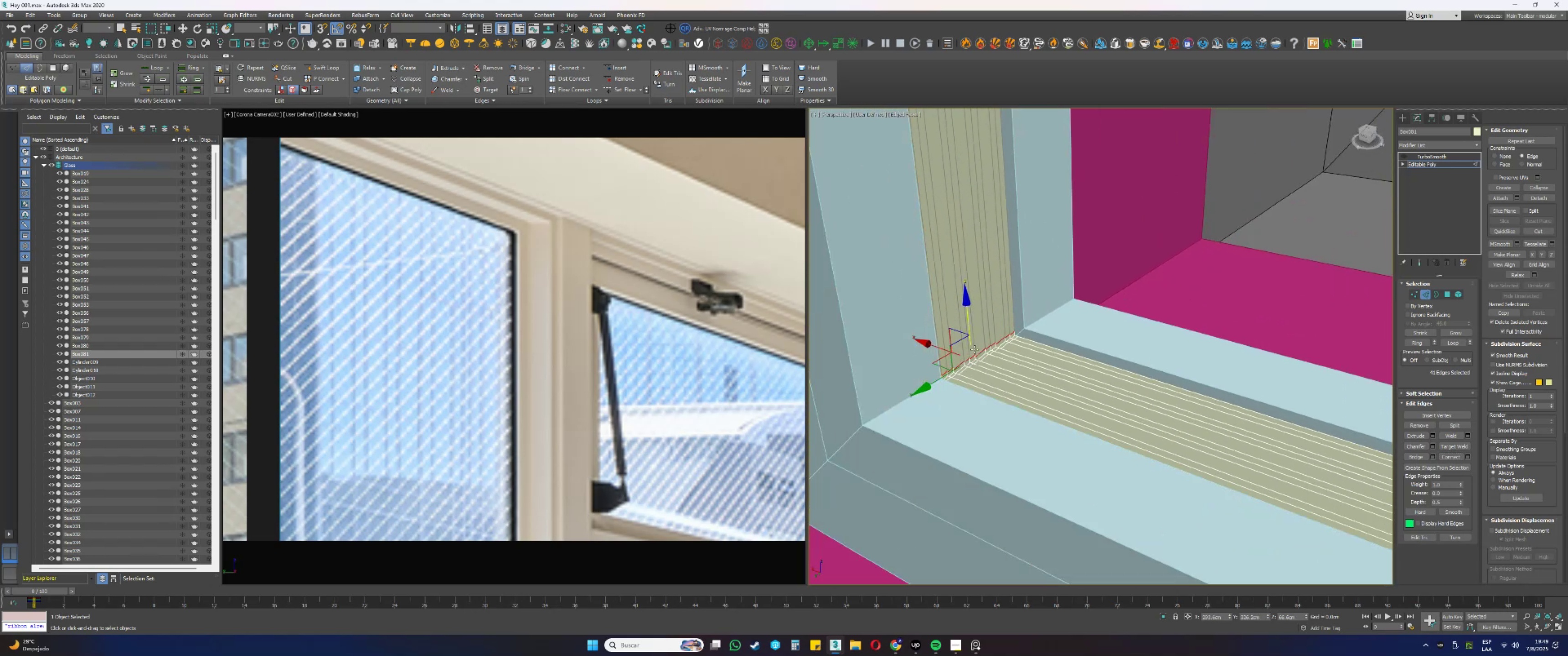 
key(2)
 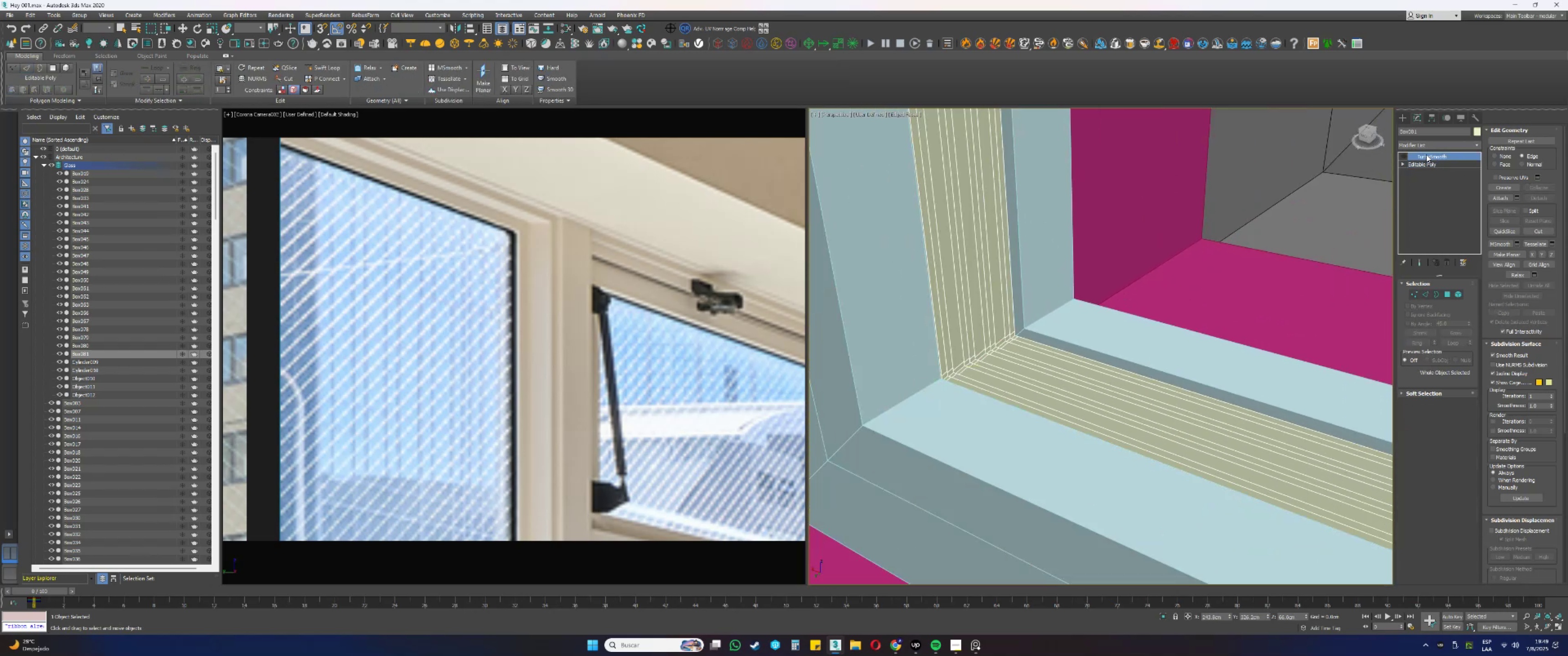 
double_click([1404, 155])
 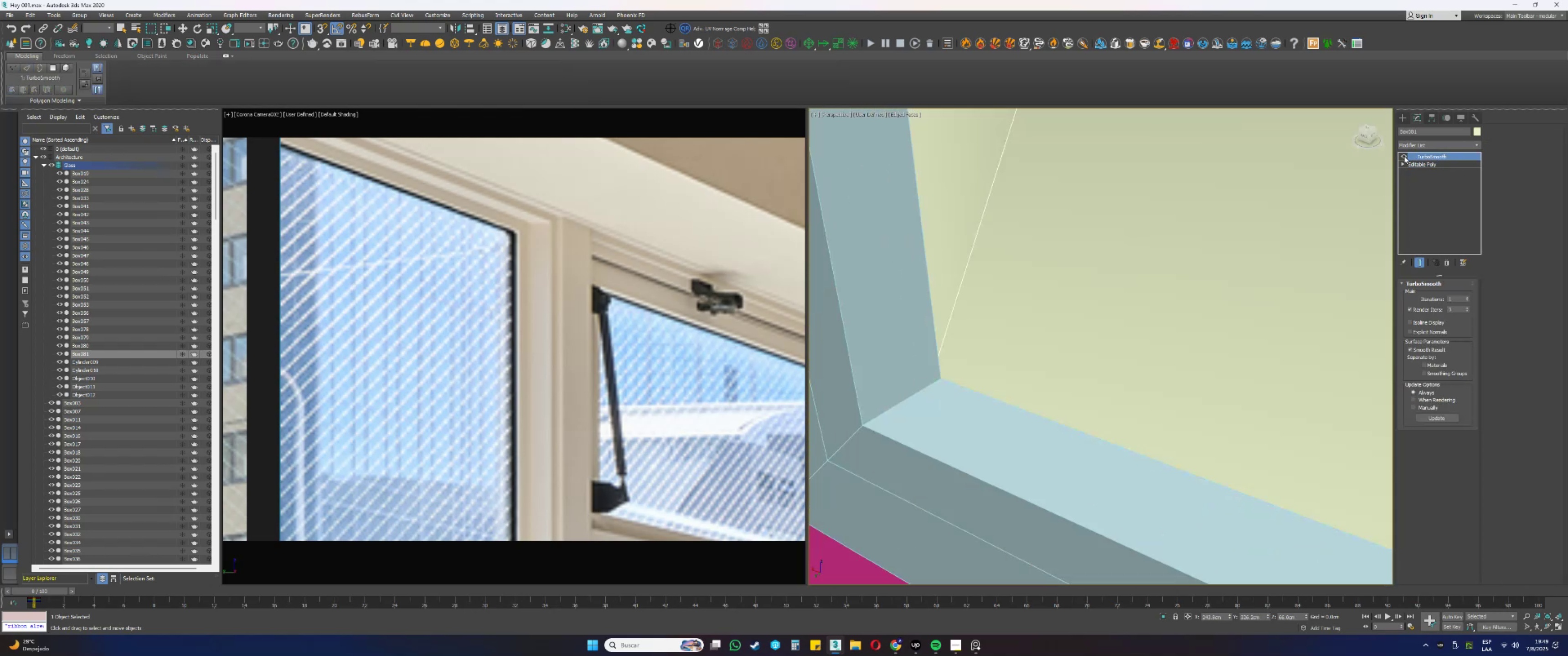 
left_click([1404, 156])
 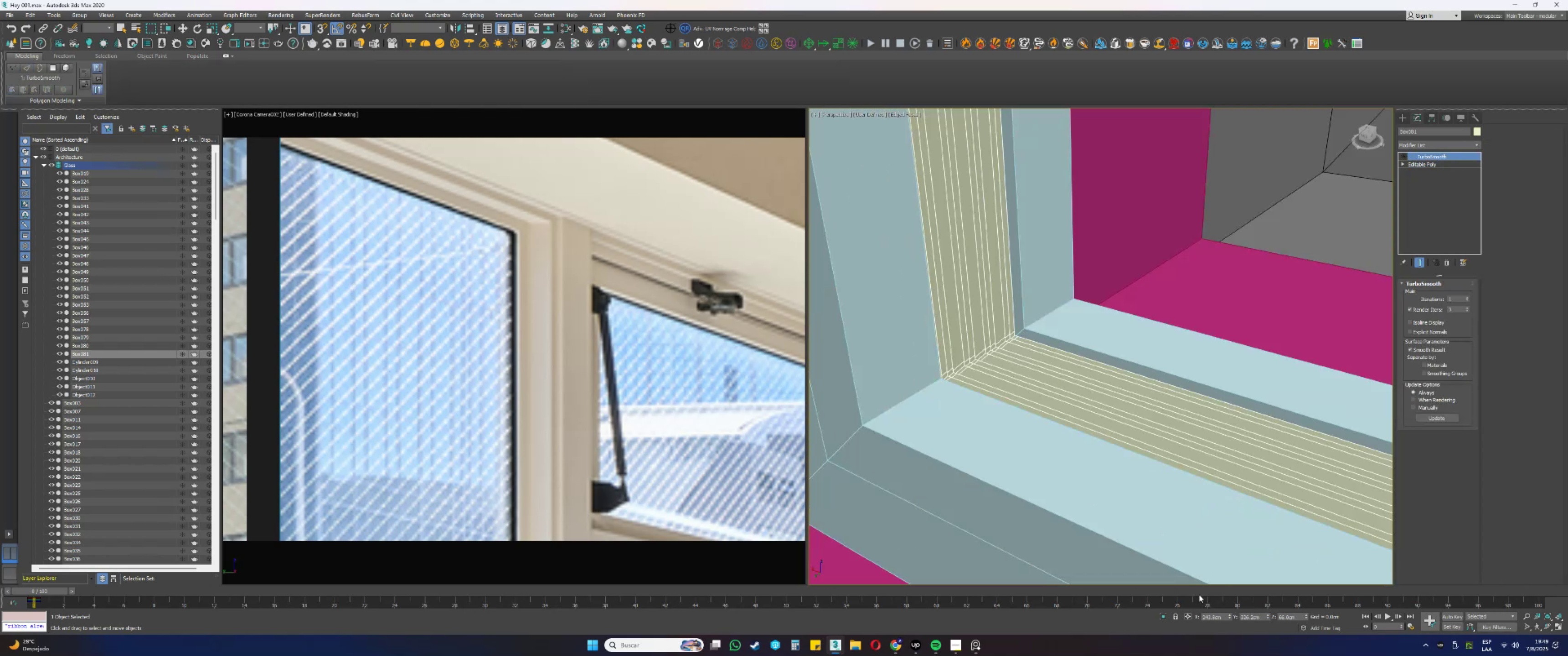 
left_click([1162, 617])
 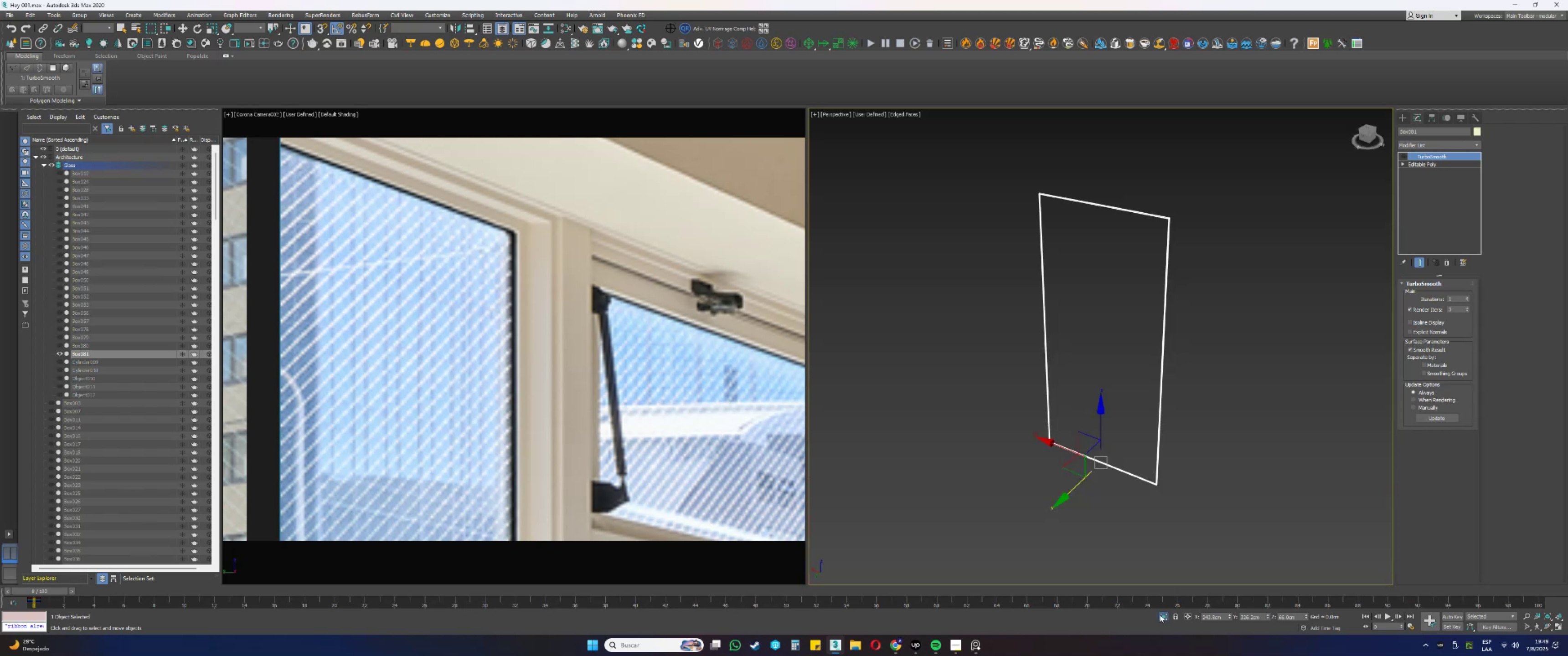 
scroll: coordinate [1027, 339], scroll_direction: down, amount: 4.0
 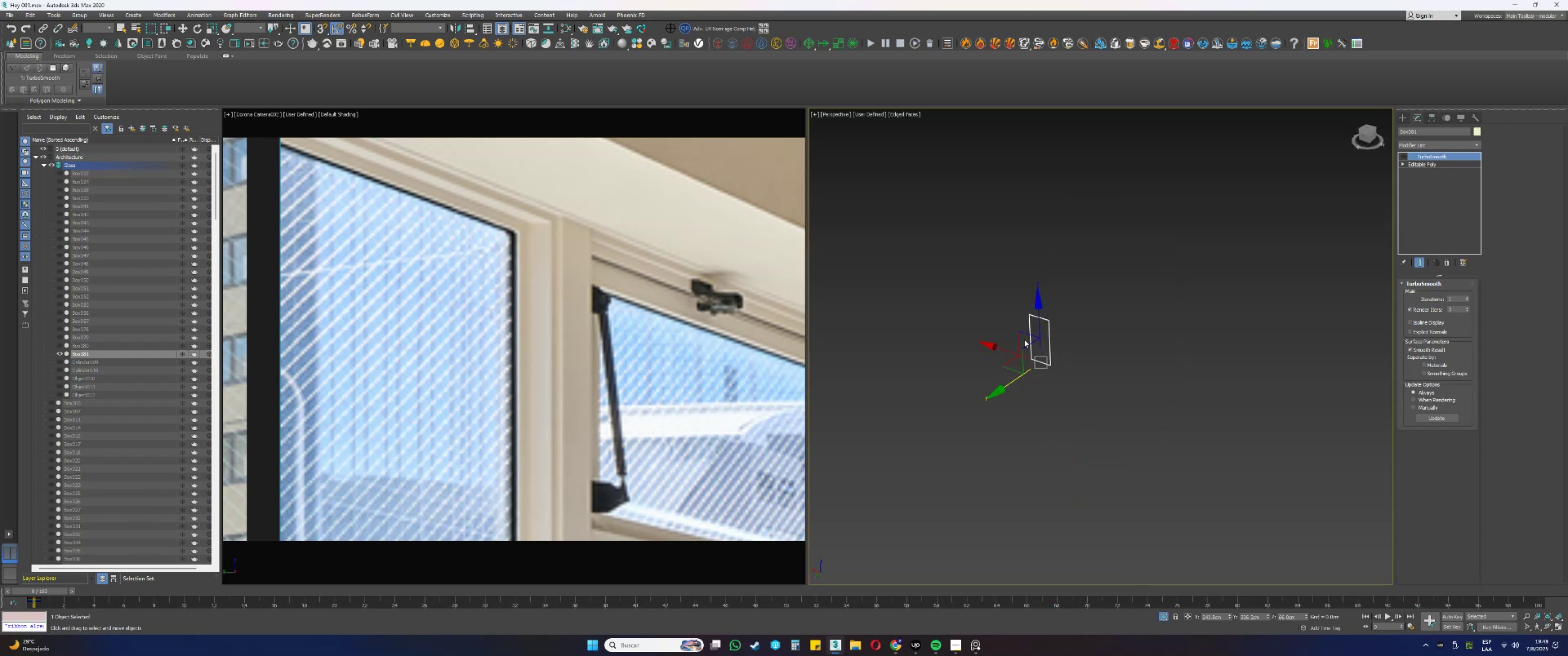 
hold_key(key=AltLeft, duration=0.61)
 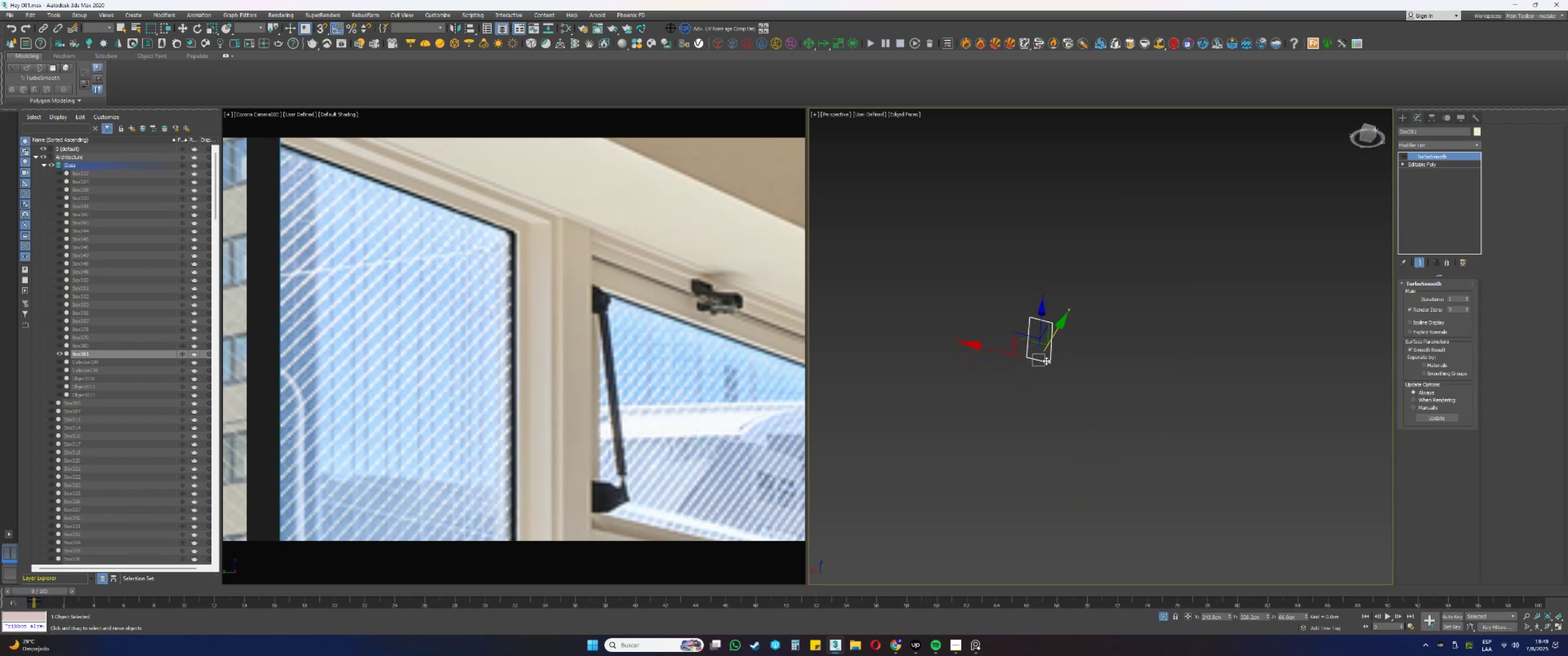 
hold_key(key=AltLeft, duration=0.33)
 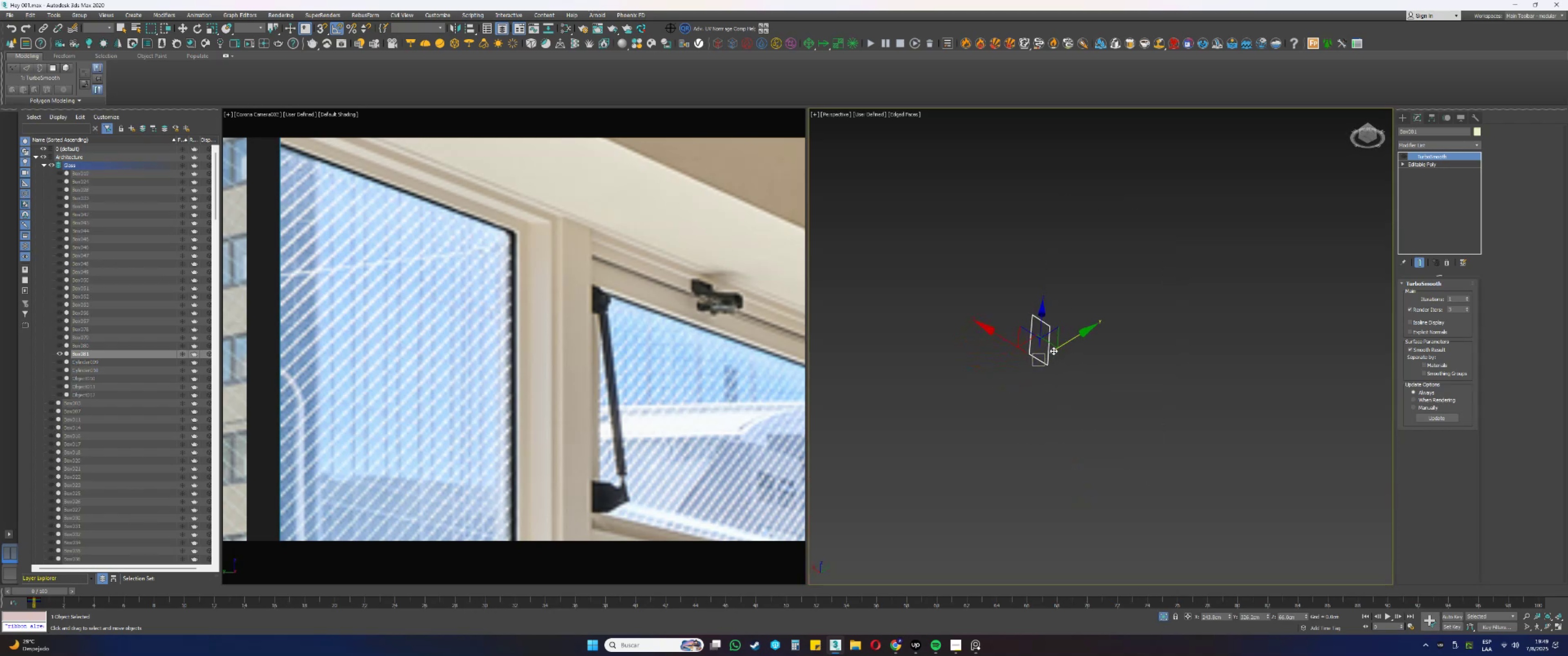 
scroll: coordinate [1091, 299], scroll_direction: up, amount: 16.0
 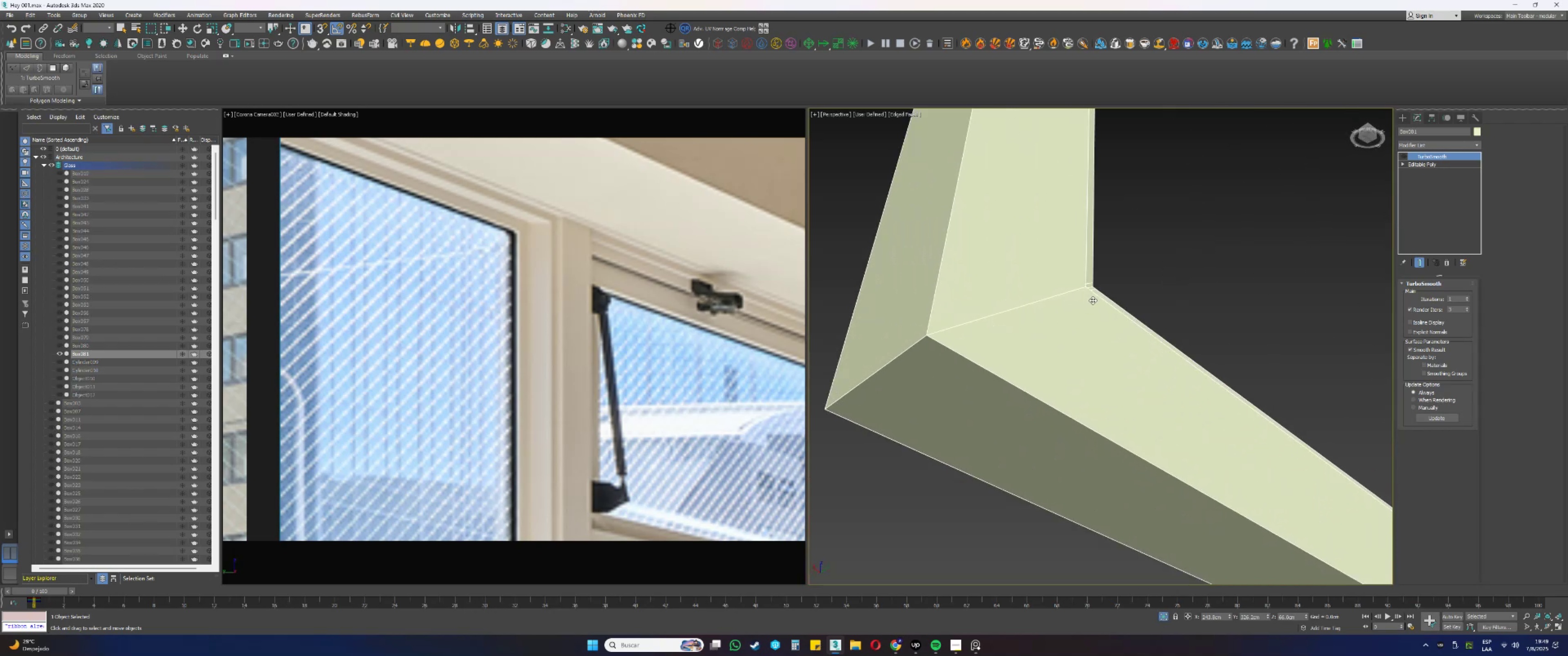 
key(Control+Z)
 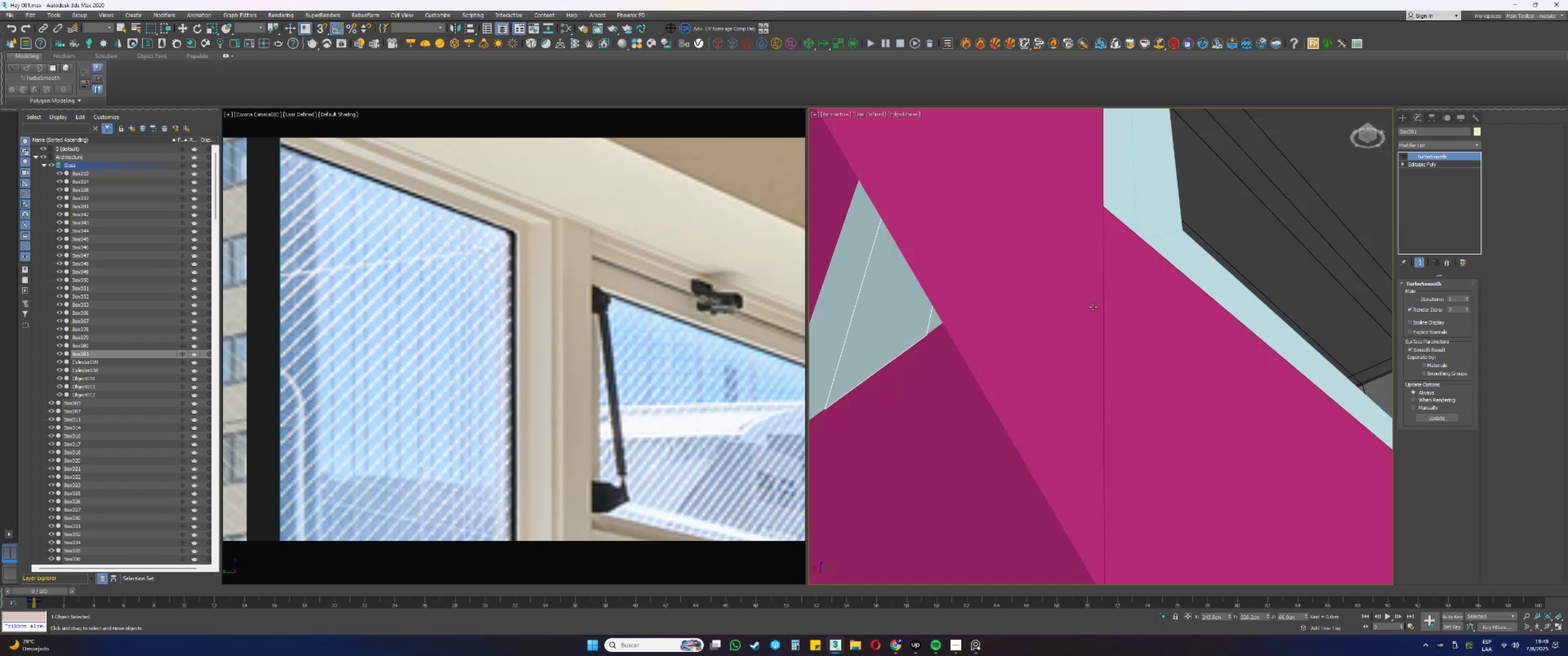 
scroll: coordinate [1075, 321], scroll_direction: down, amount: 4.0
 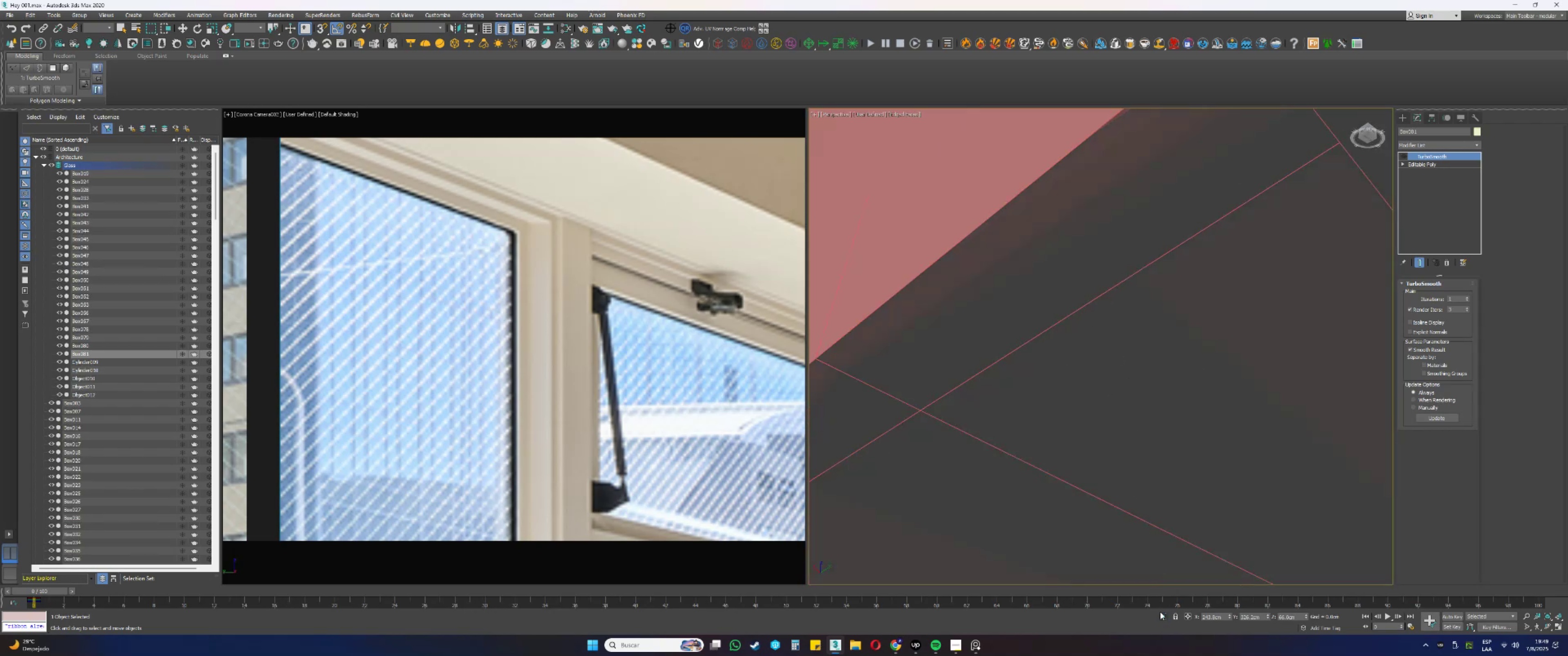 
left_click([1164, 617])
 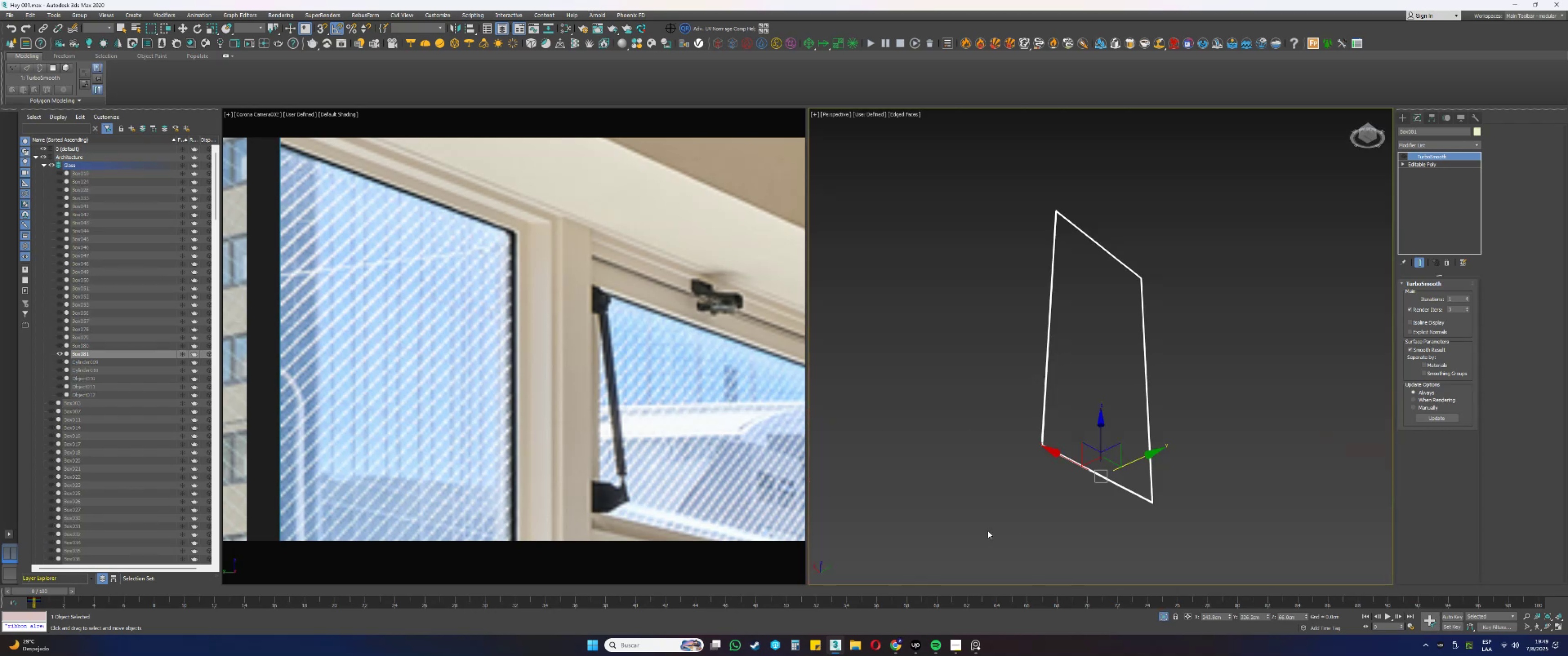 
hold_key(key=AltLeft, duration=0.82)
 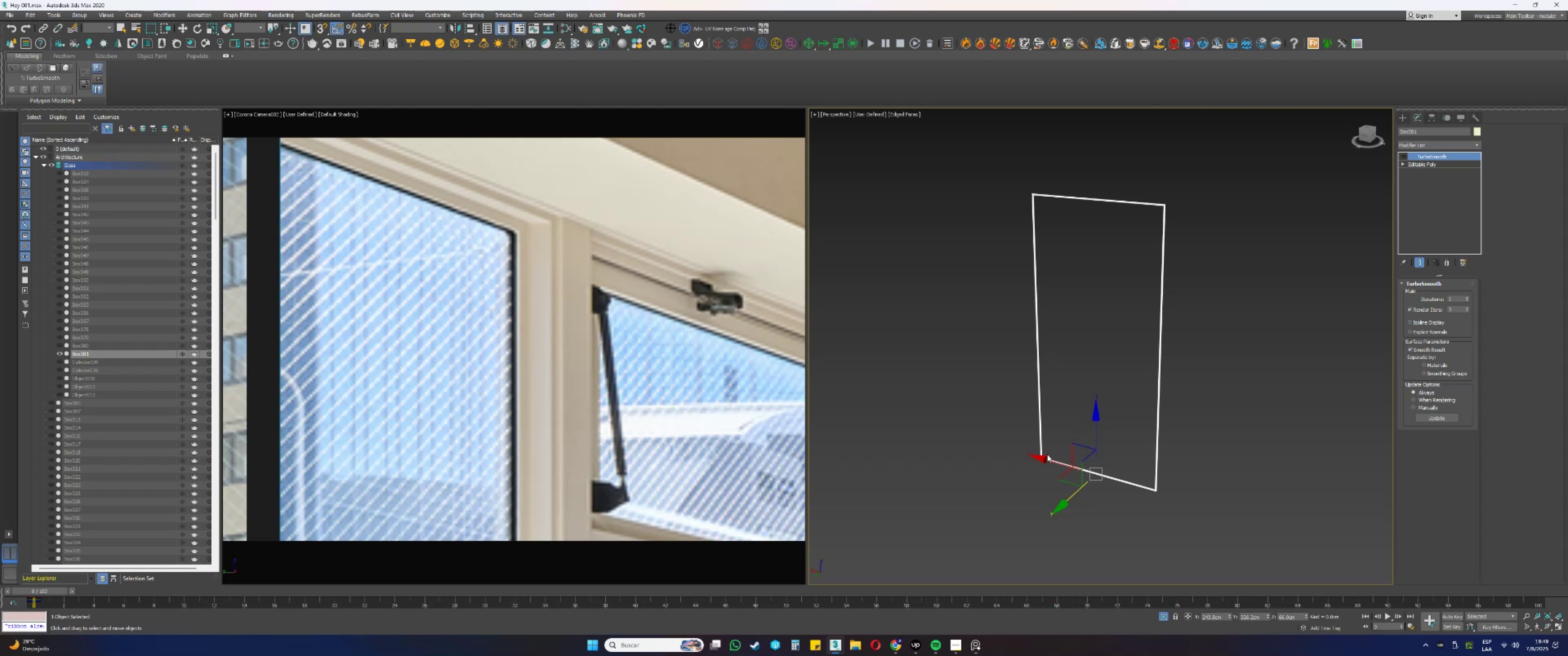 
scroll: coordinate [1011, 466], scroll_direction: up, amount: 15.0
 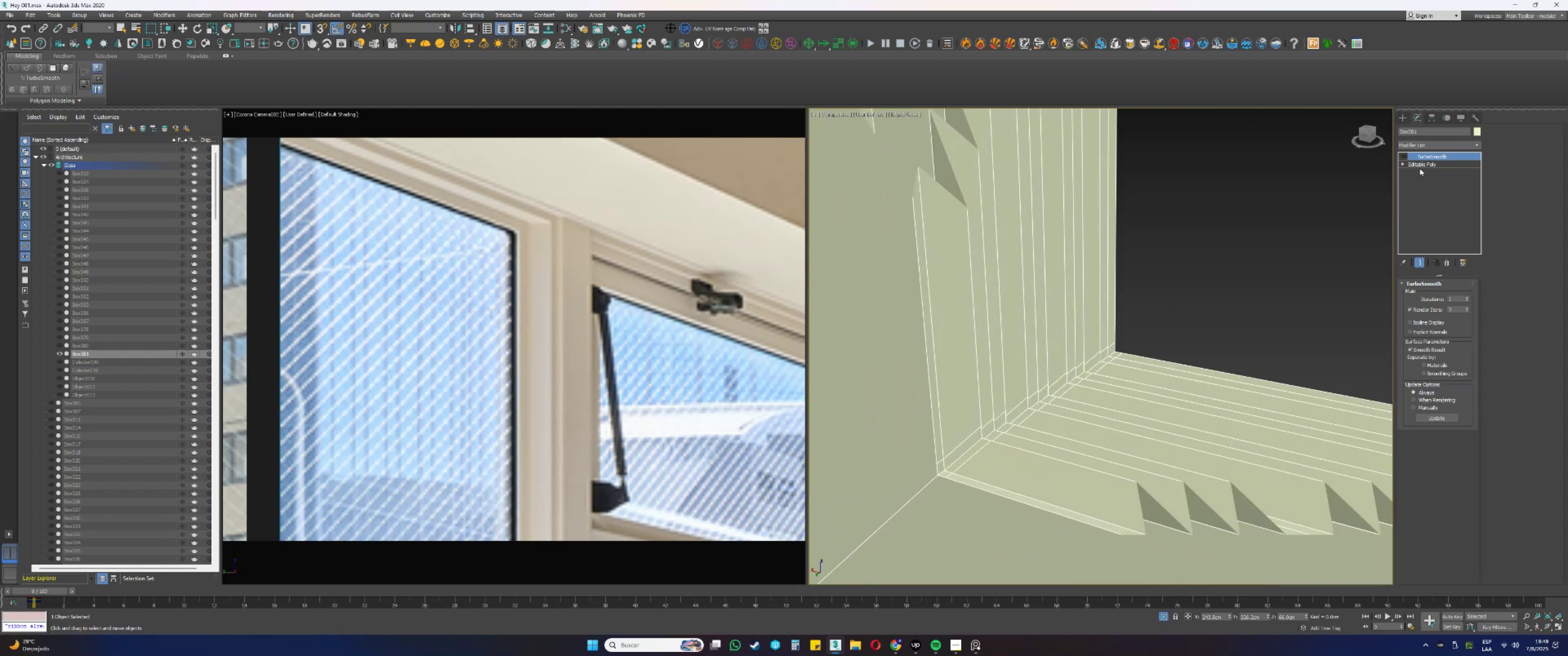 
key(2)
 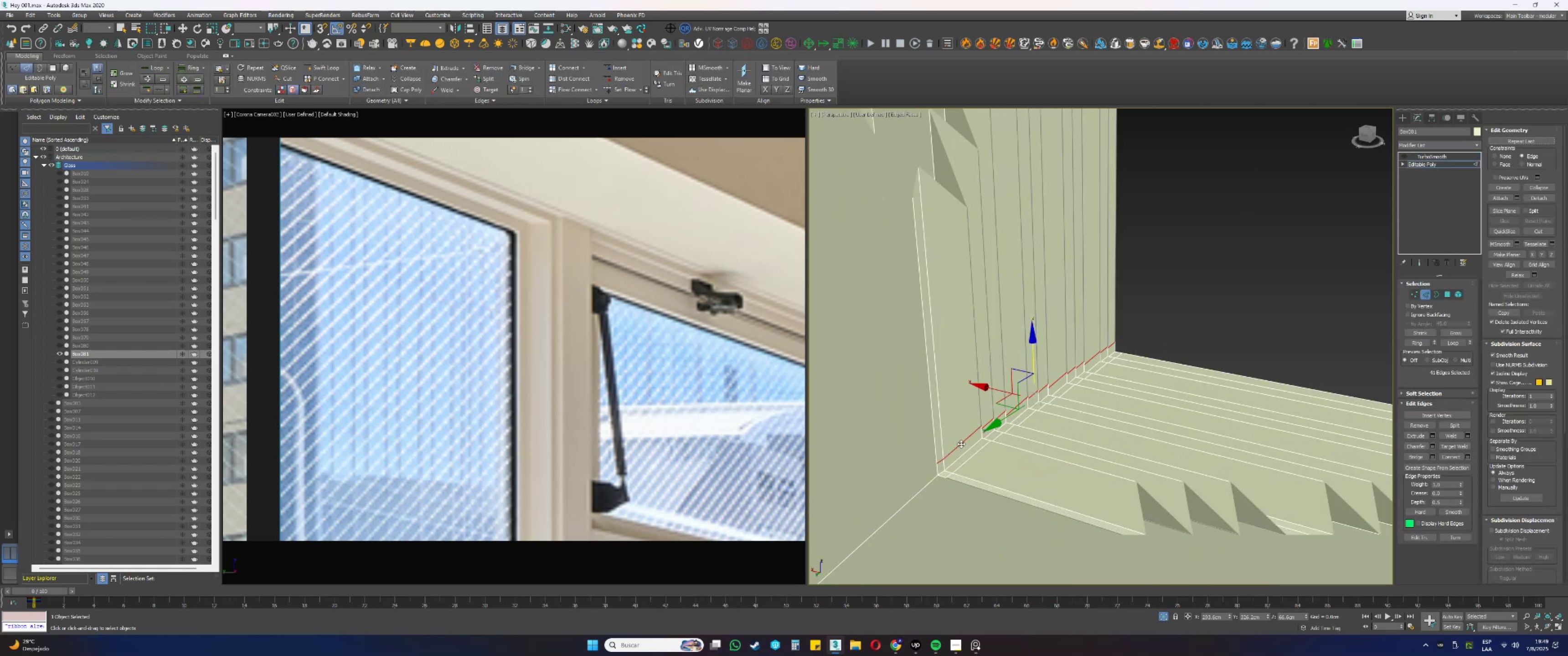 
double_click([960, 445])
 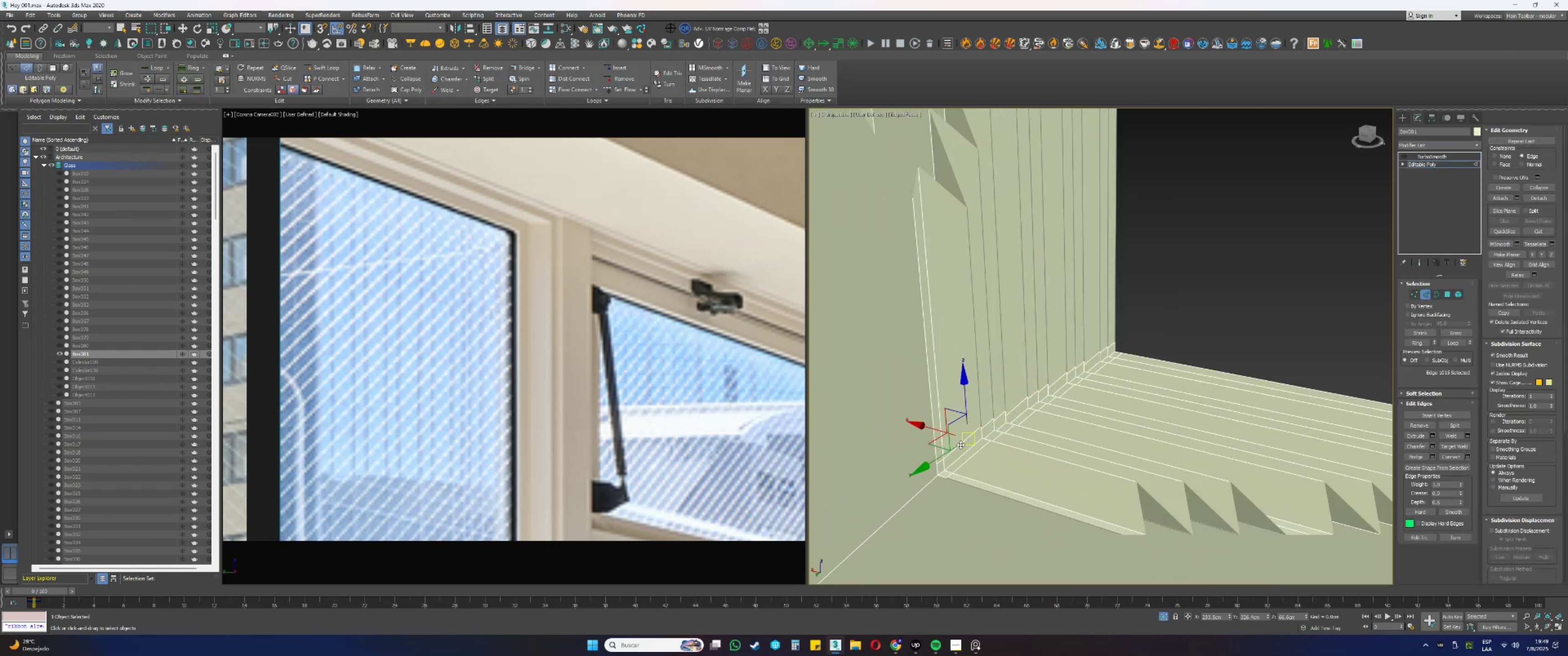 
double_click([958, 444])
 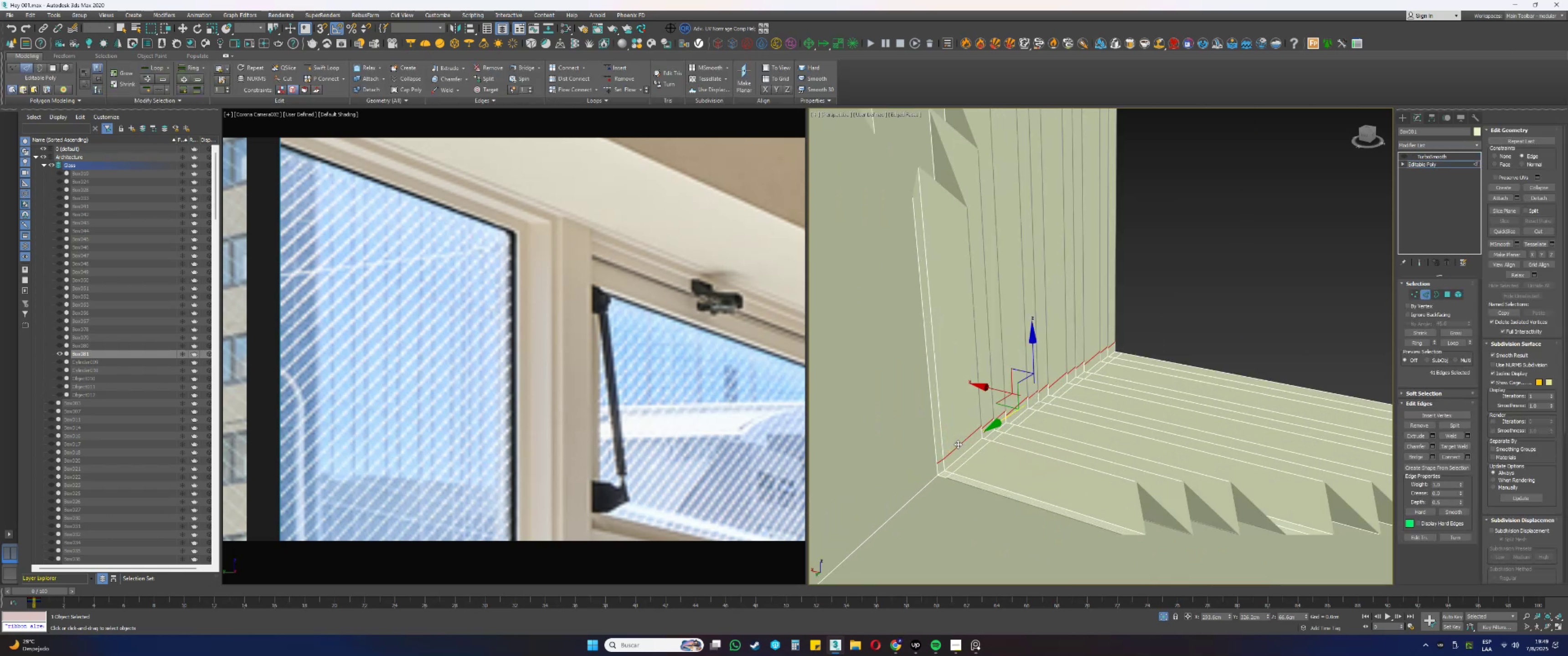 
key(Q)
 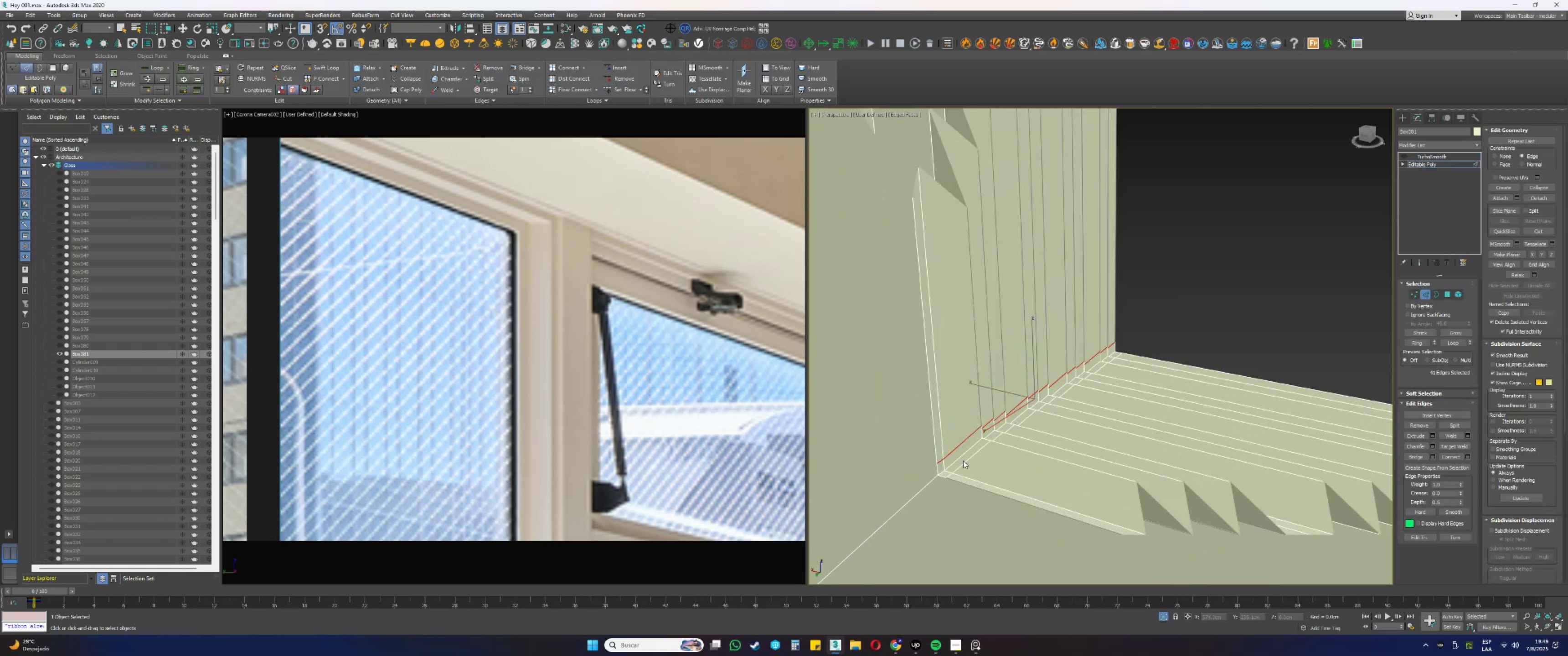 
hold_key(key=ControlLeft, duration=0.58)
double_click([963, 462])
 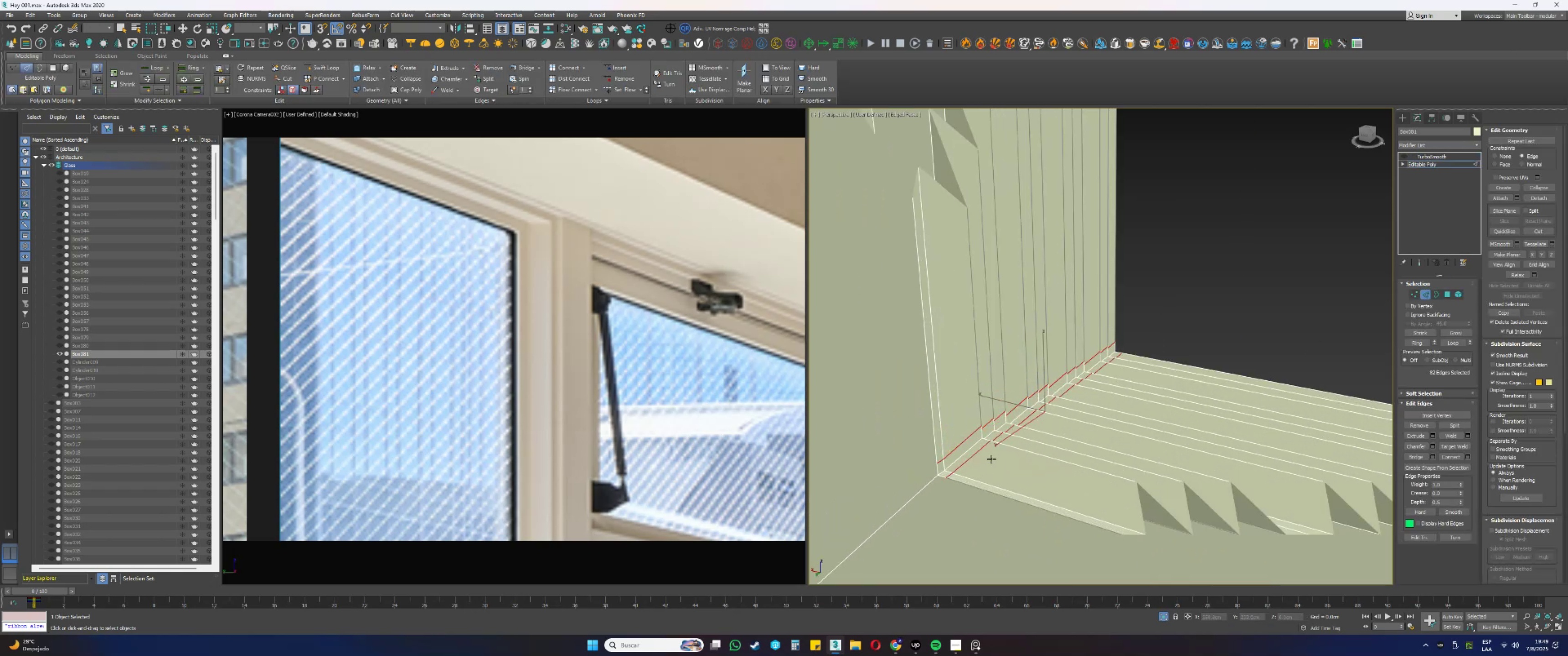 
key(Control+Backspace)
 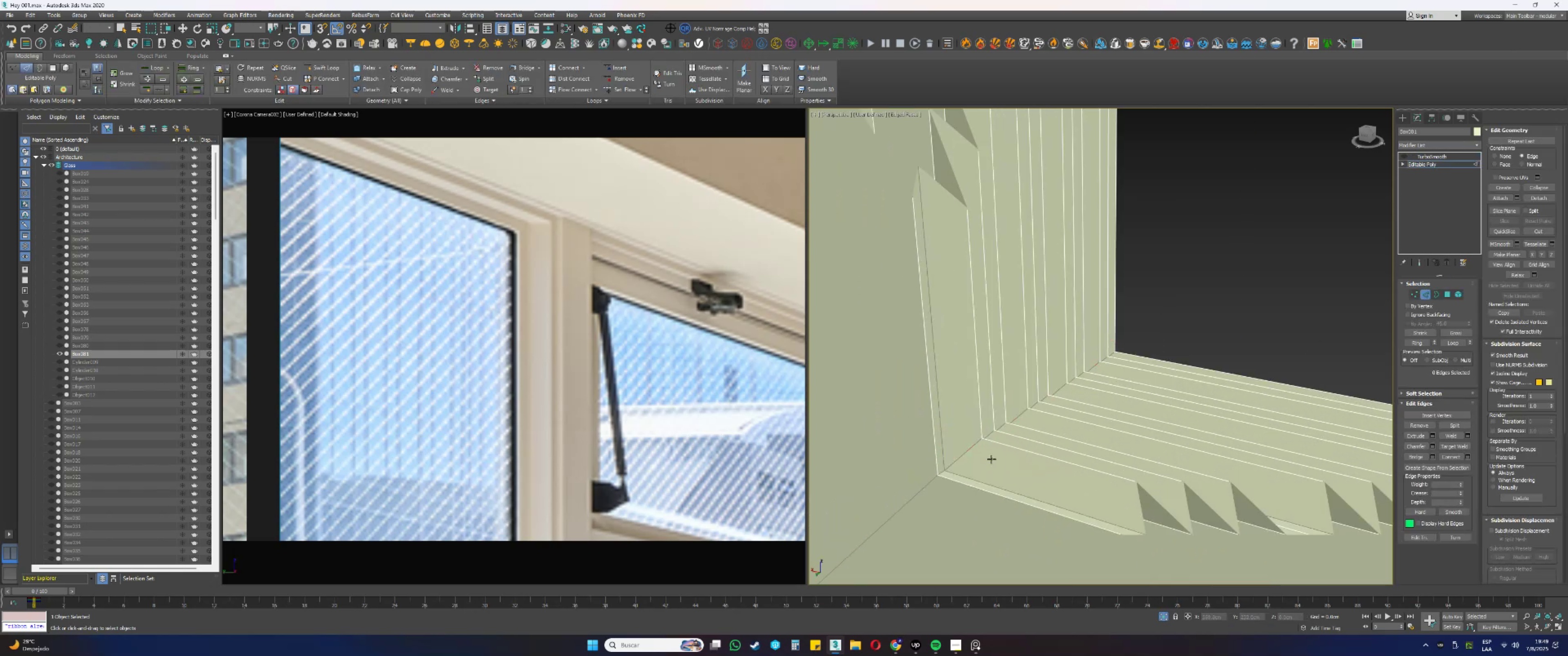 
scroll: coordinate [970, 461], scroll_direction: none, amount: 0.0
 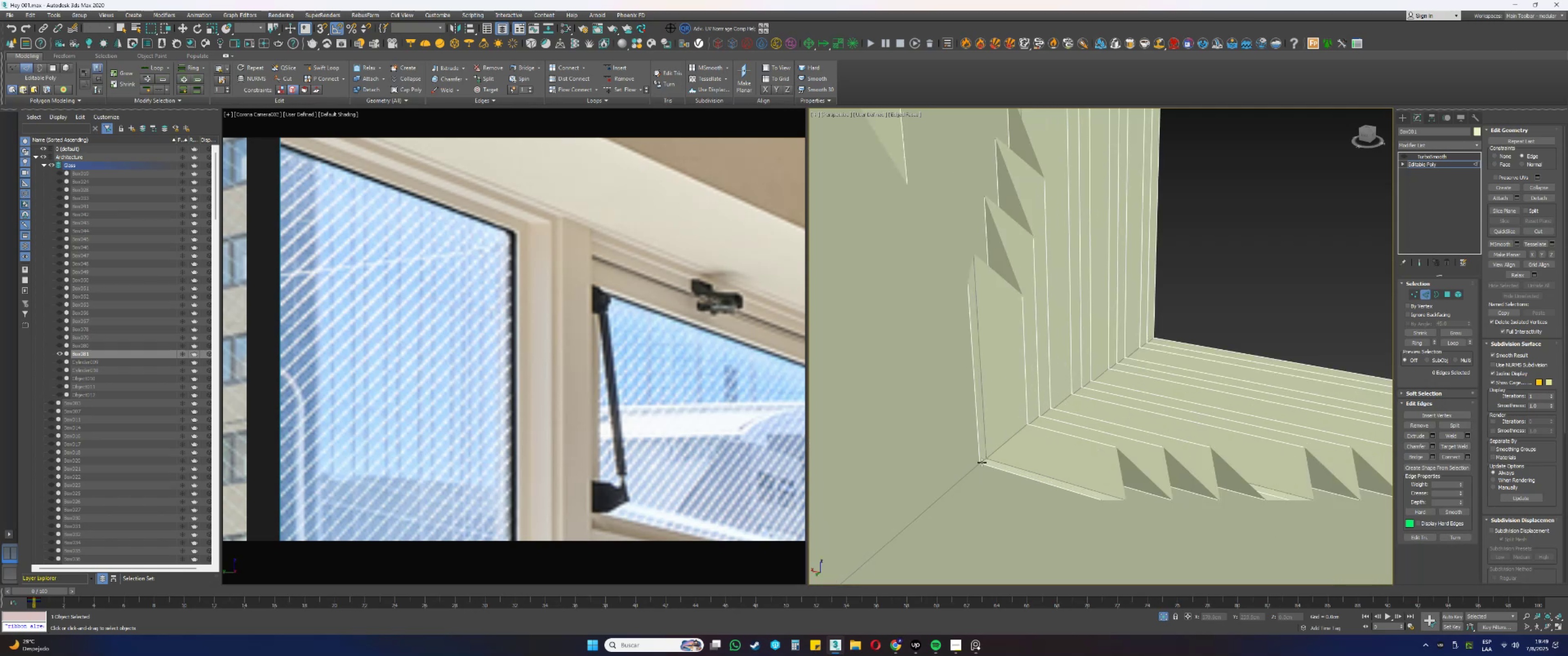 
key(1)
 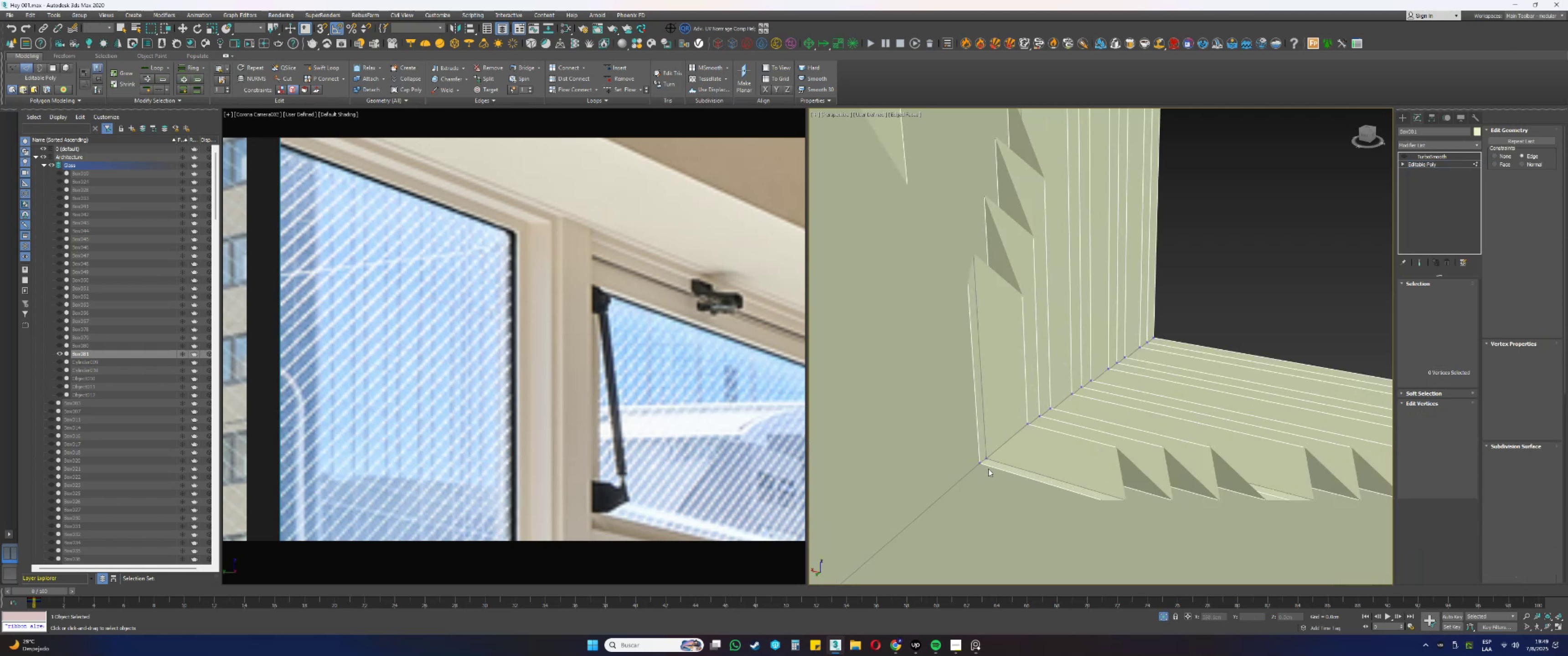 
left_click_drag(start_coordinate=[1004, 474], to_coordinate=[980, 452])
 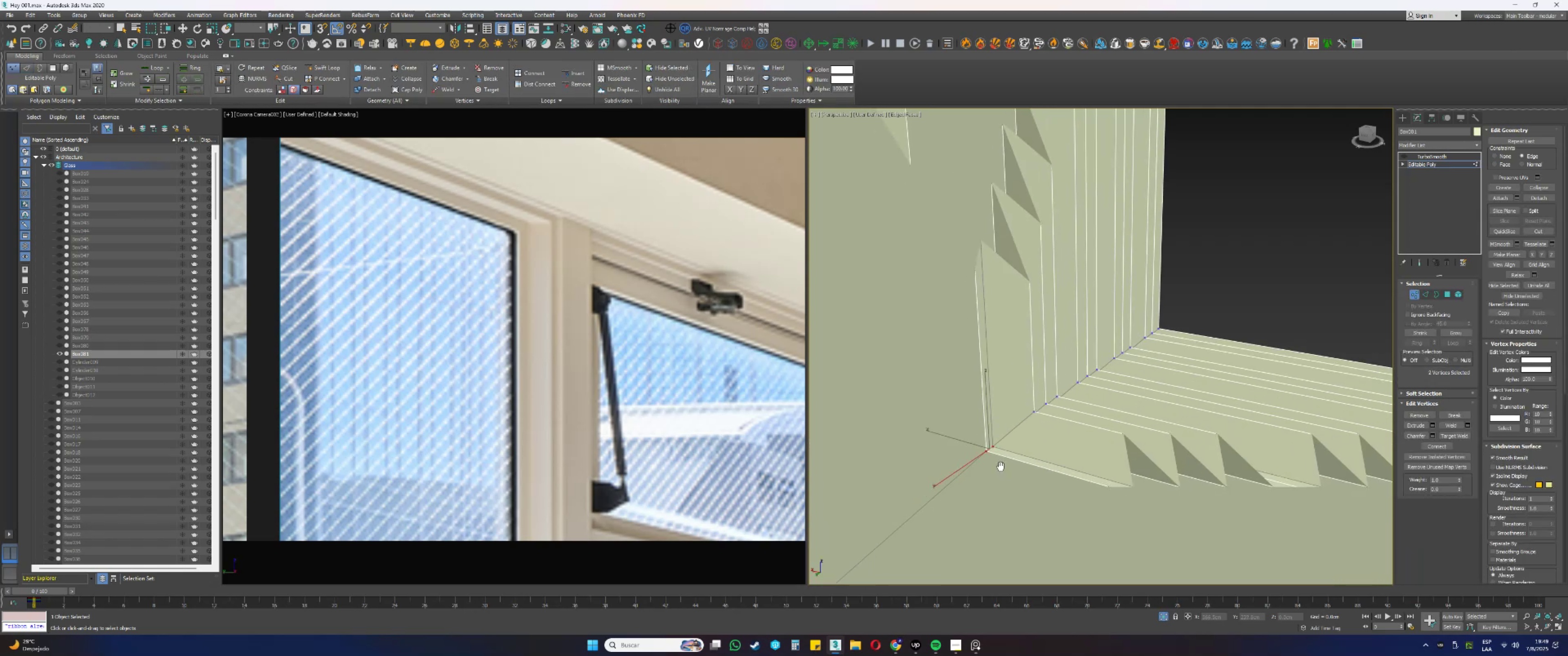 
hold_key(key=AltLeft, duration=1.53)
 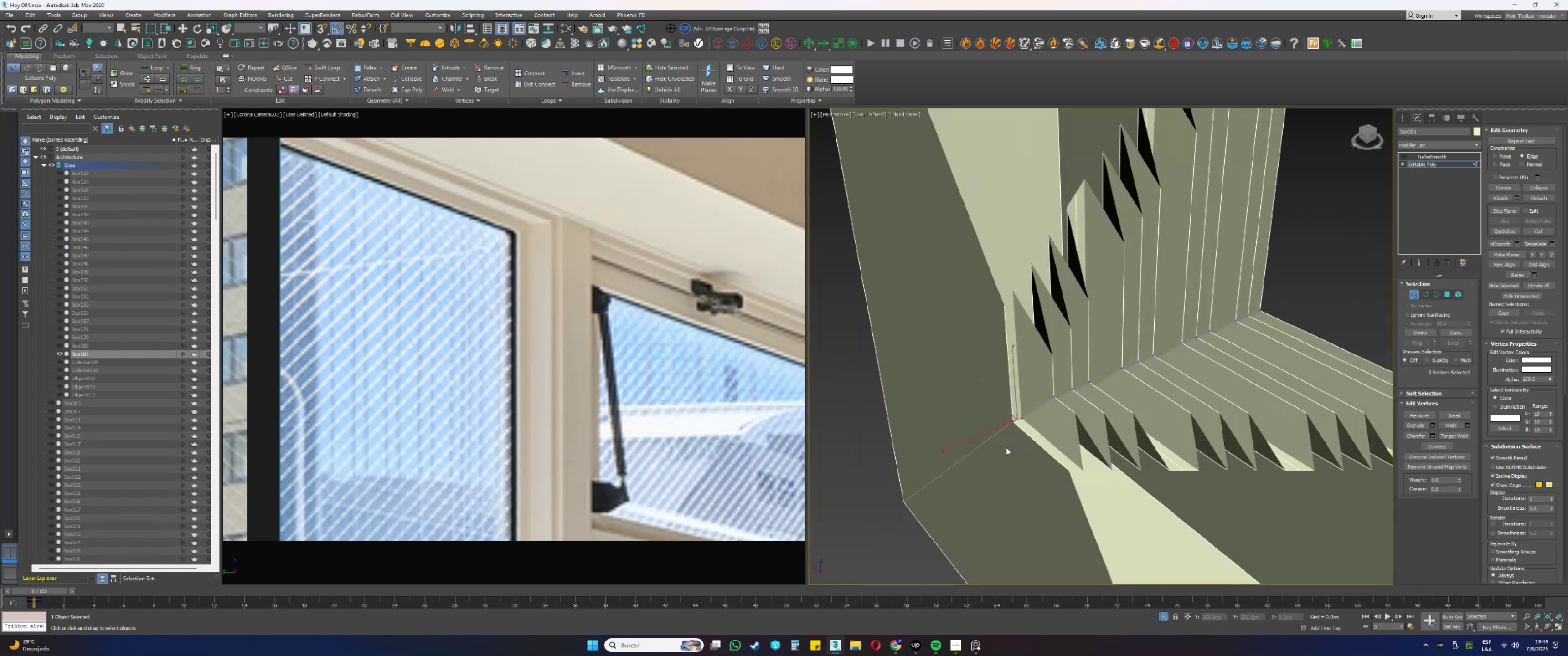 
key(Alt+Meta+MetaLeft)
 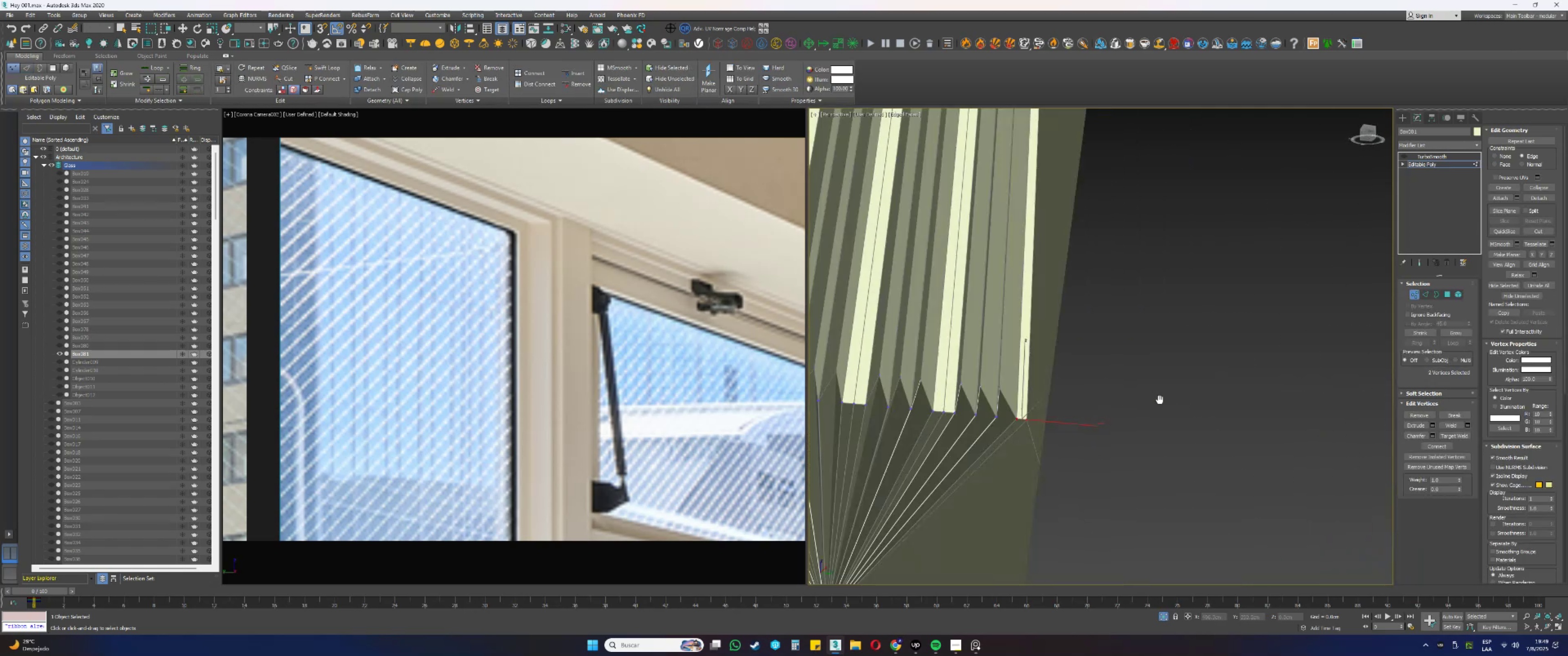 
hold_key(key=AltLeft, duration=0.34)
 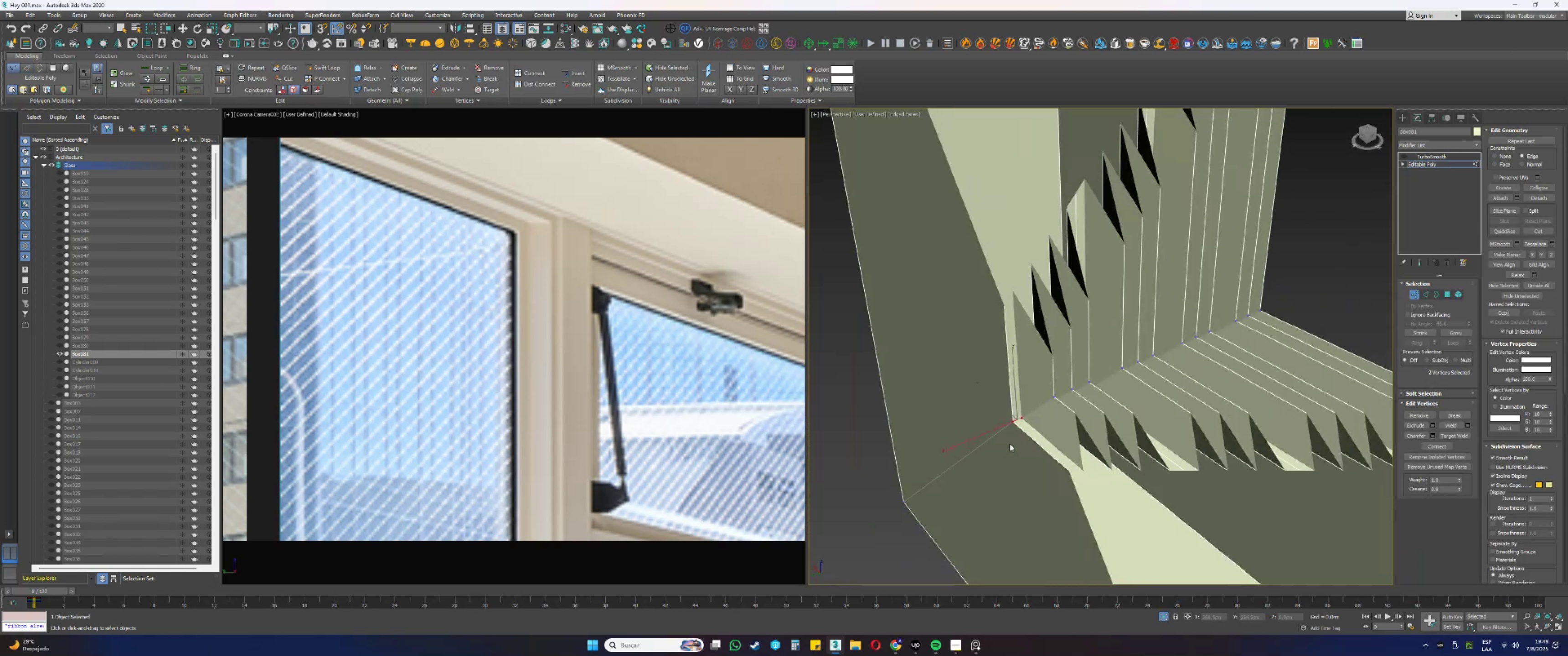 
scroll: coordinate [1016, 441], scroll_direction: down, amount: 1.0
 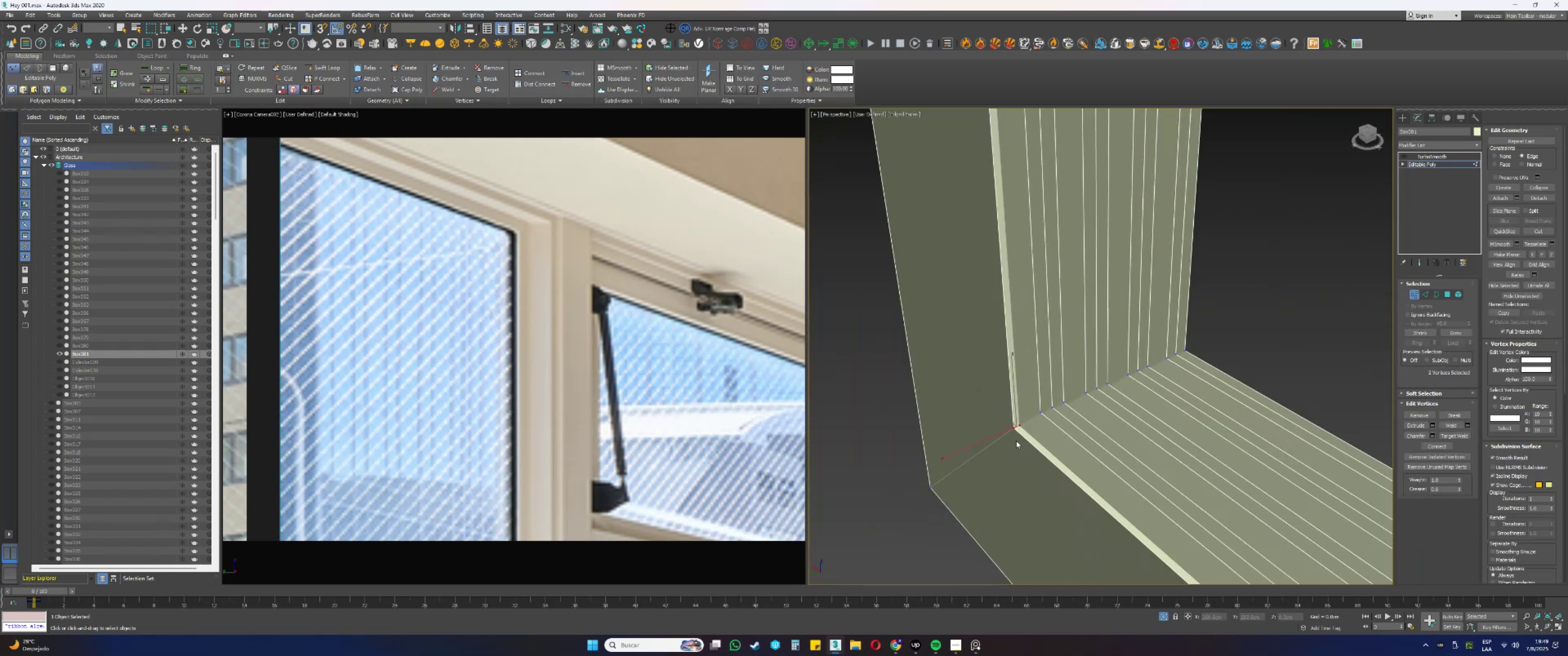 
key(Alt+AltLeft)
 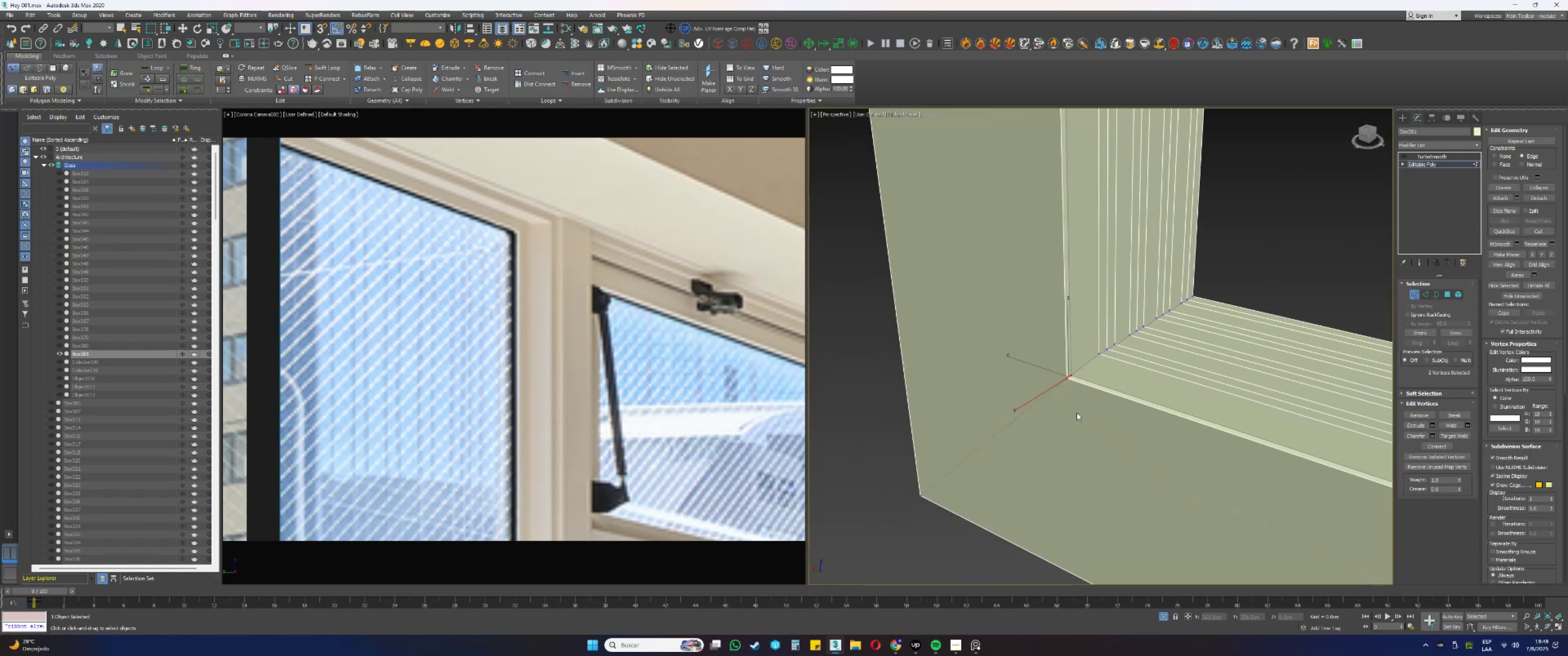 
scroll: coordinate [1047, 391], scroll_direction: down, amount: 2.0
 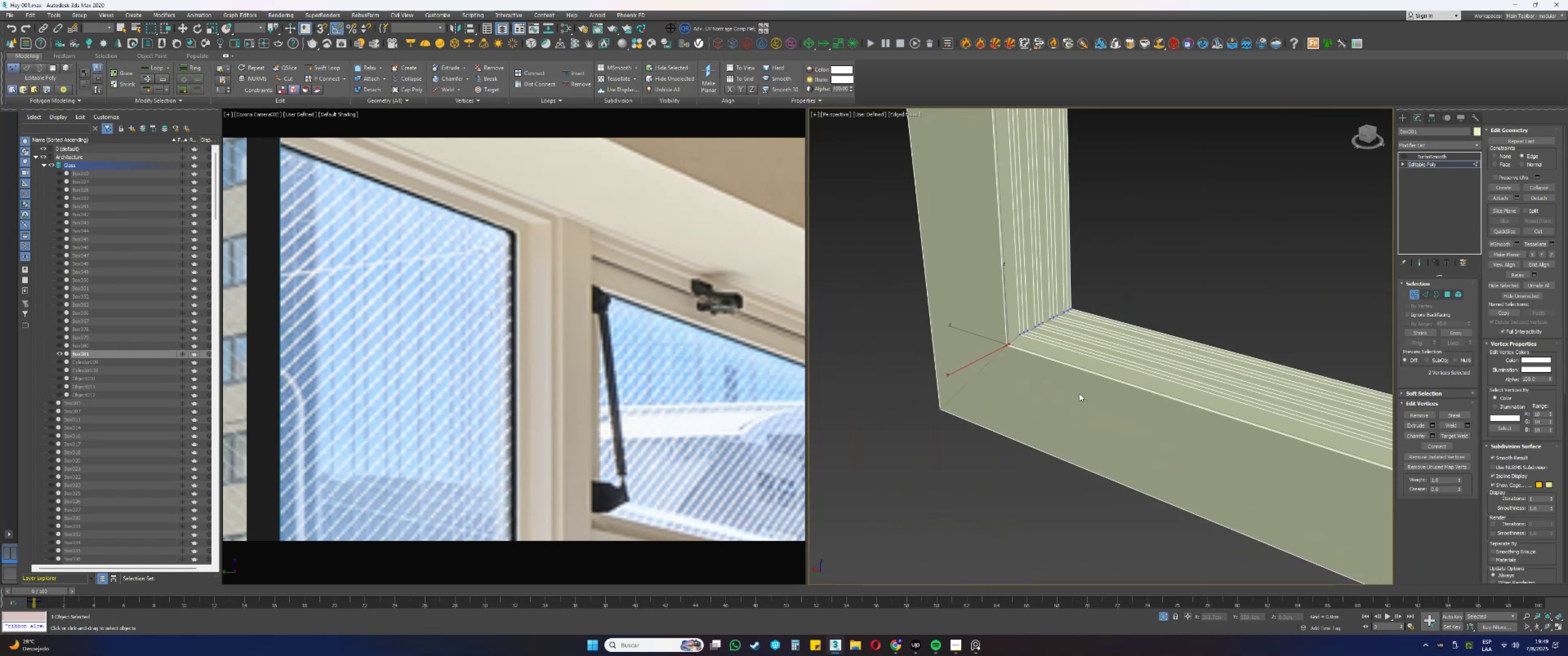 
key(2)
 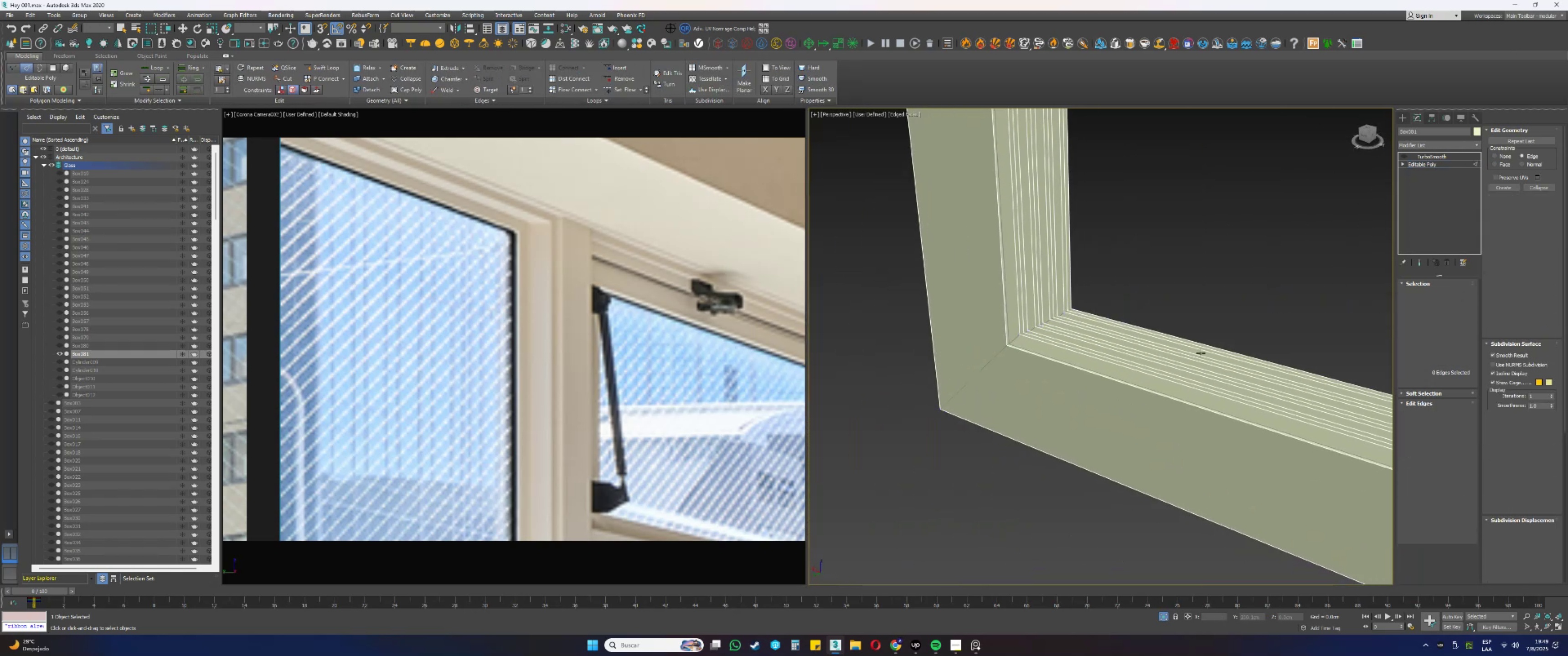 
left_click_drag(start_coordinate=[1242, 232], to_coordinate=[1175, 591])
 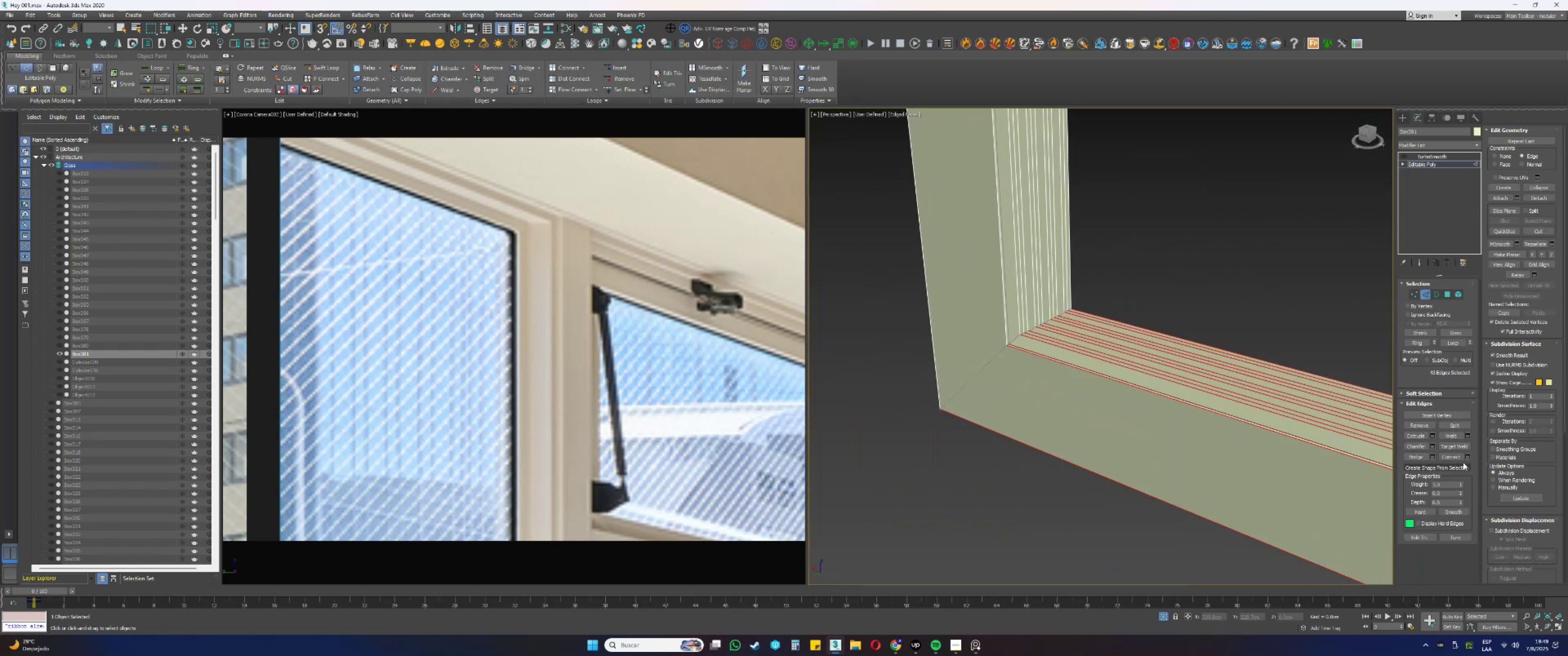 
left_click([1455, 455])
 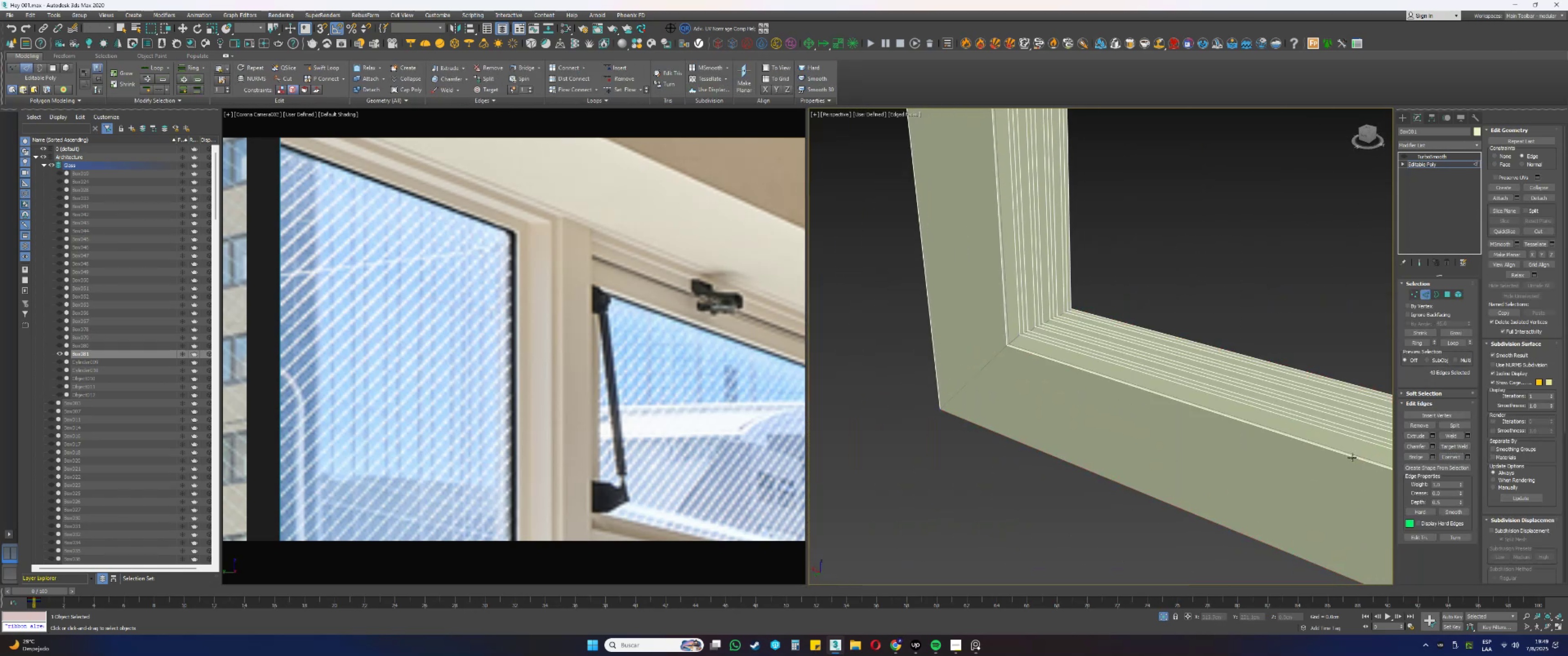 
scroll: coordinate [1083, 461], scroll_direction: down, amount: 8.0
 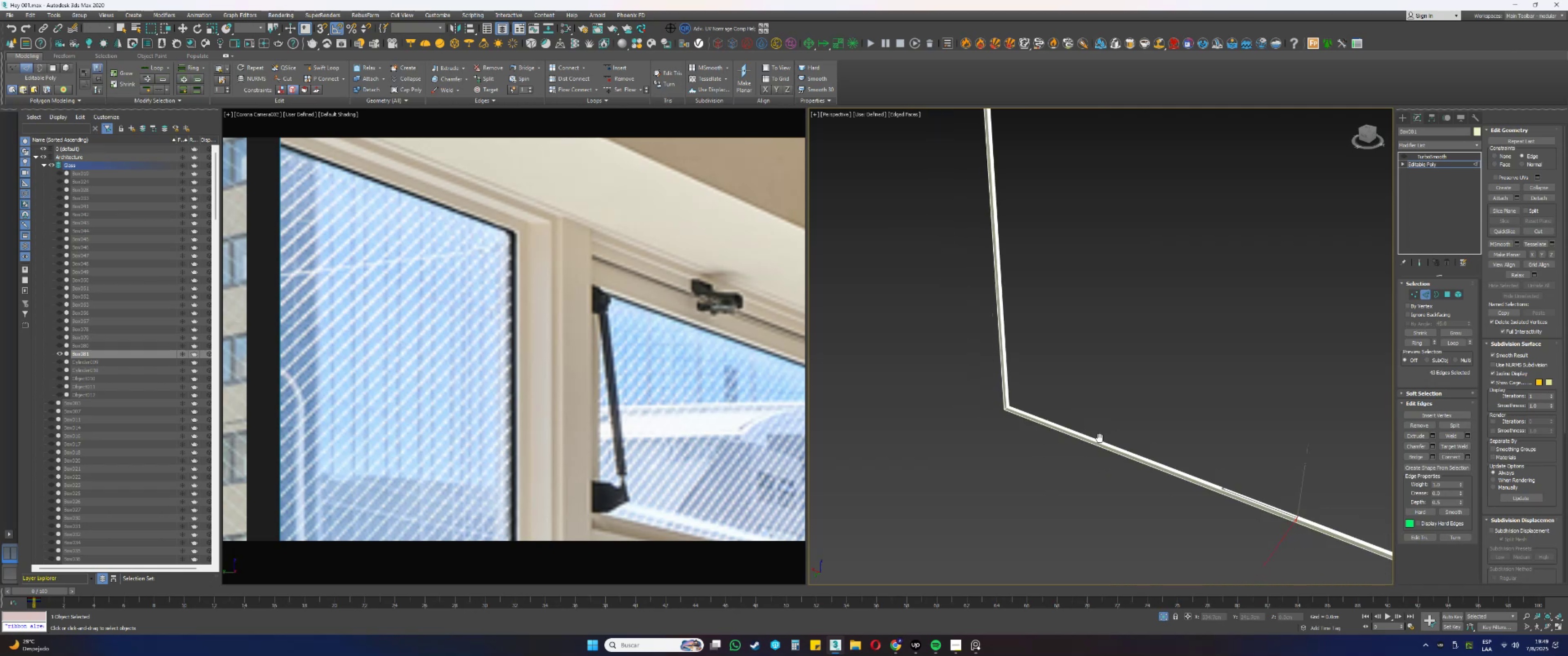 
key(W)
 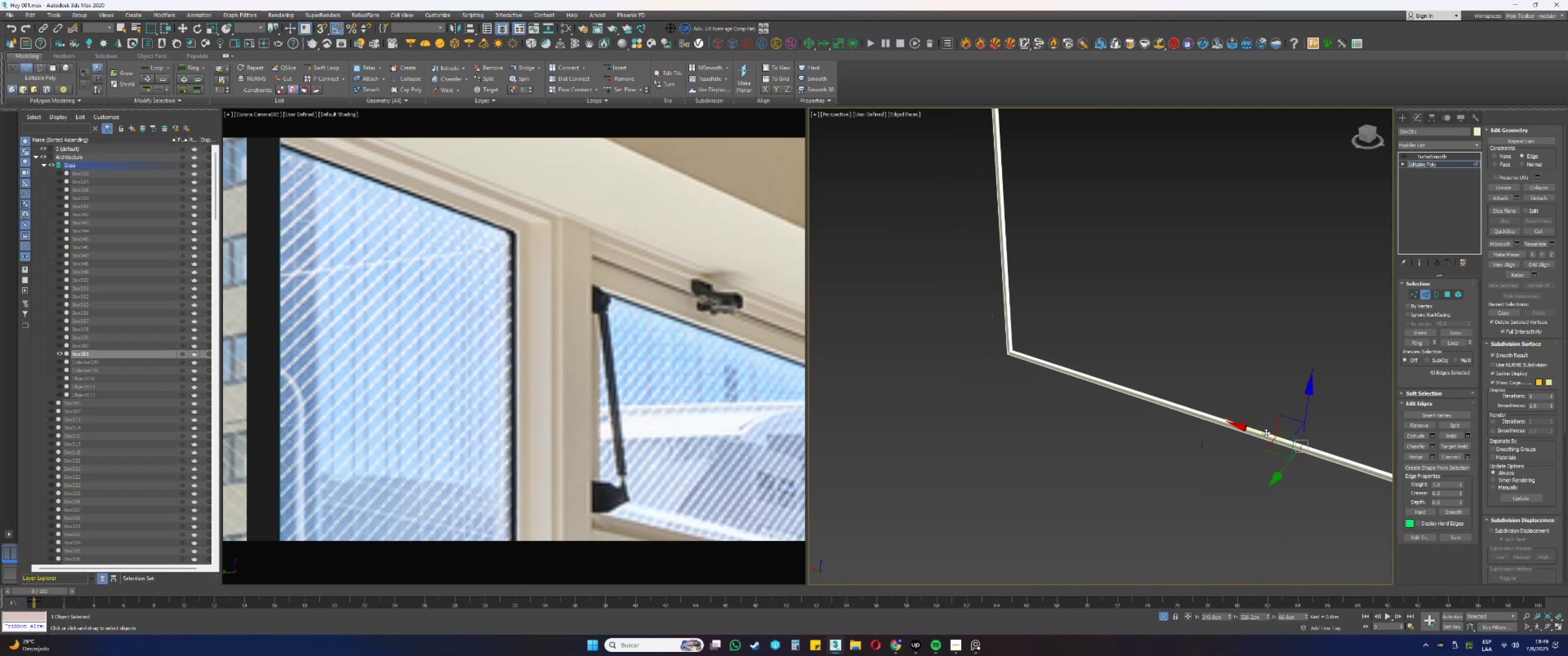 
left_click_drag(start_coordinate=[1256, 434], to_coordinate=[823, 340])
 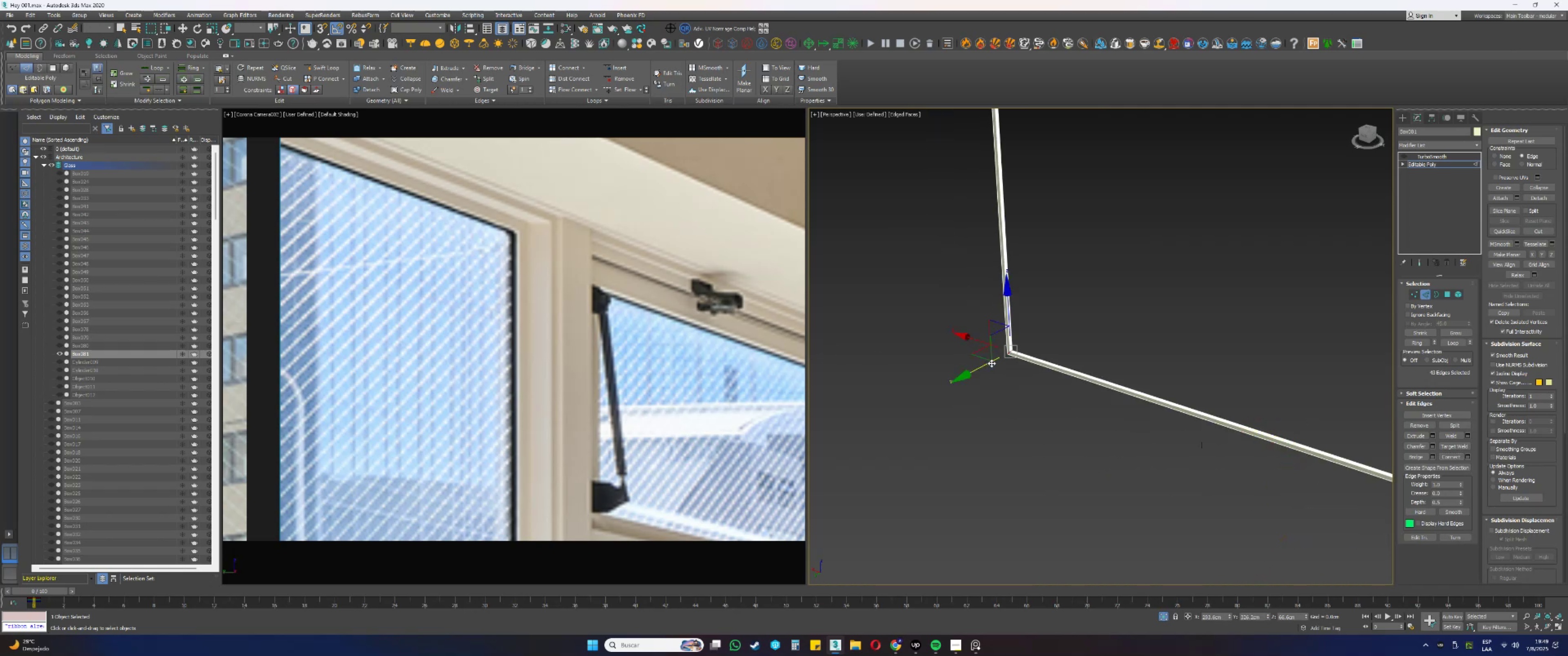 
scroll: coordinate [1009, 330], scroll_direction: up, amount: 10.0
 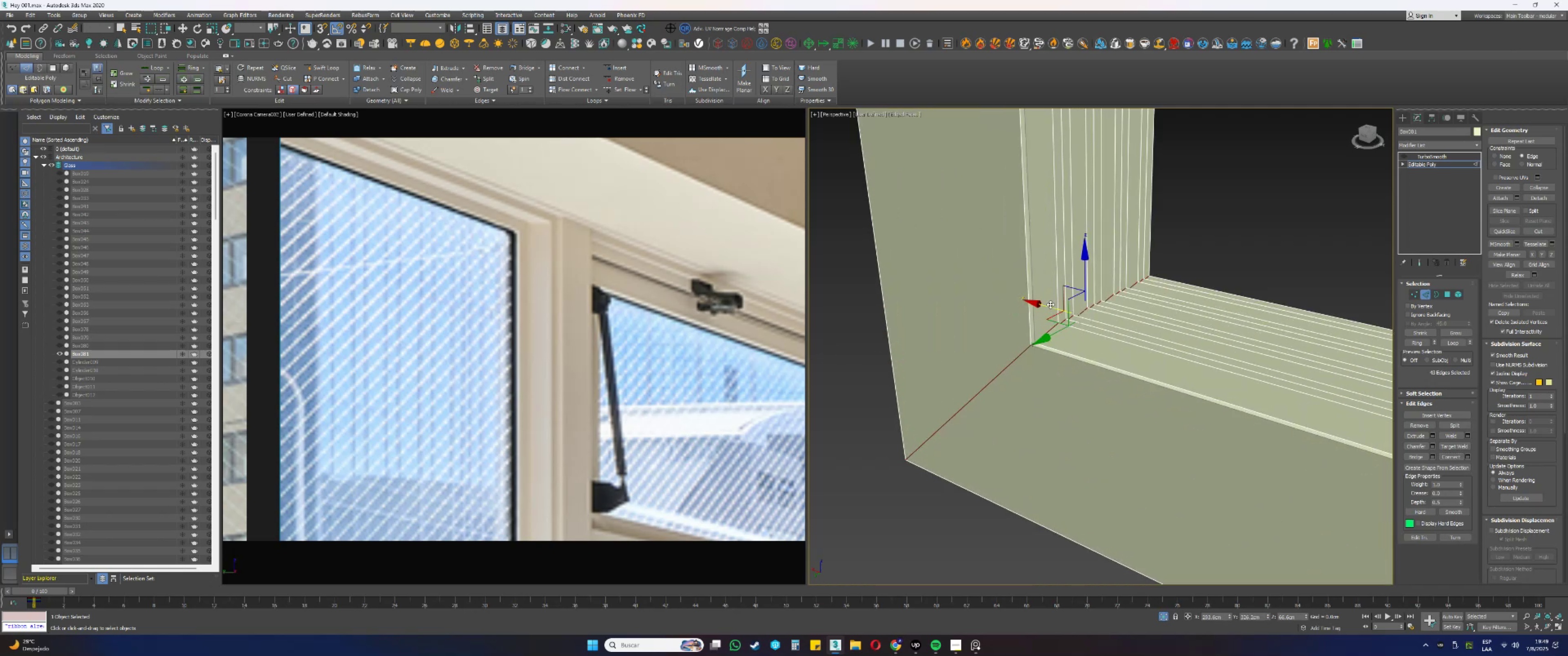 
left_click_drag(start_coordinate=[1045, 306], to_coordinate=[1050, 308])
 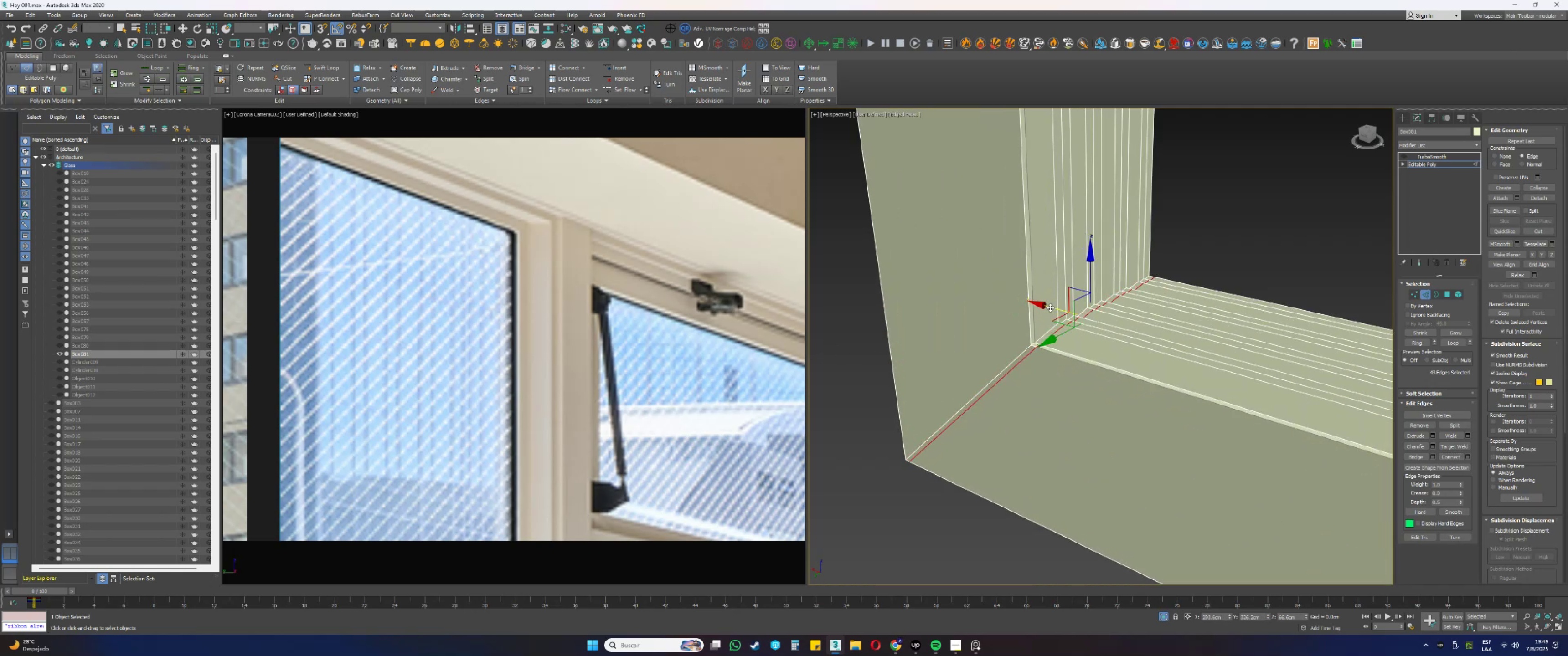 
scroll: coordinate [1036, 356], scroll_direction: down, amount: 3.0
 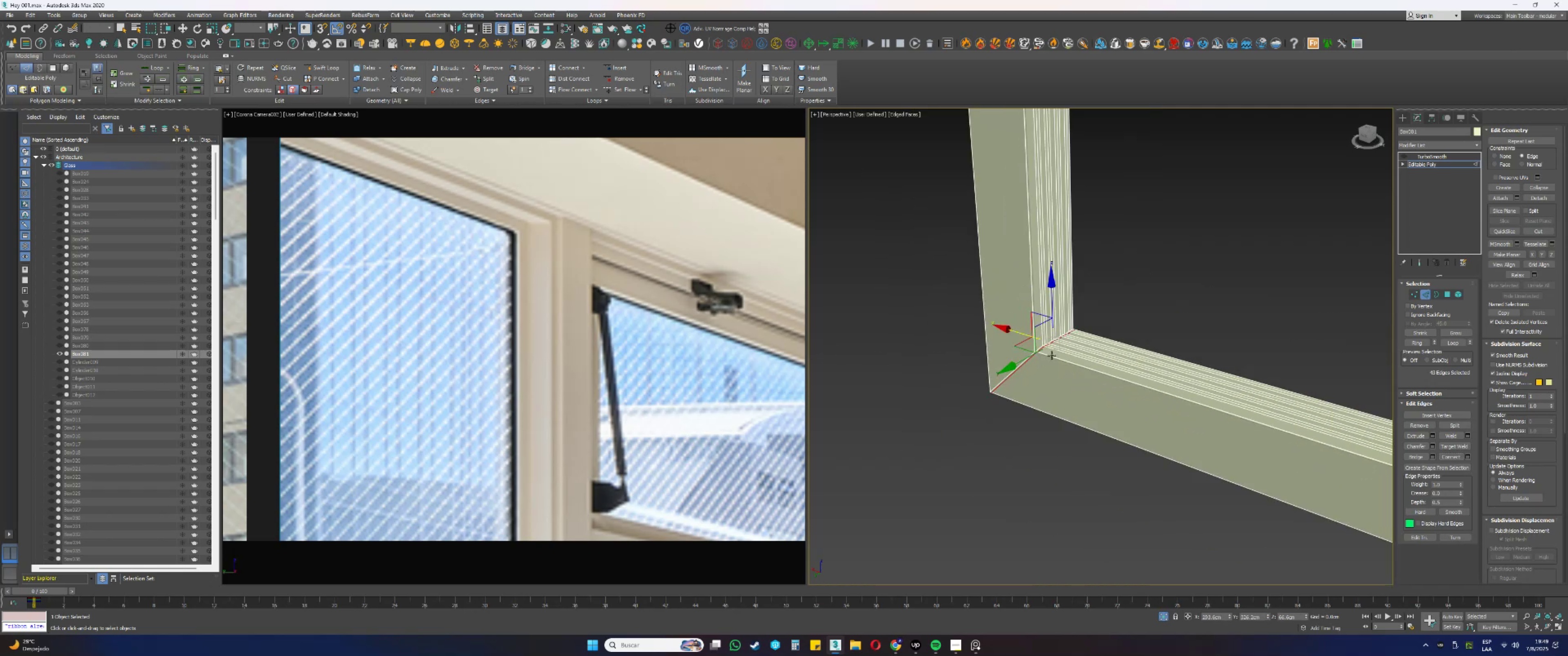 
left_click_drag(start_coordinate=[1236, 210], to_coordinate=[861, 211])
 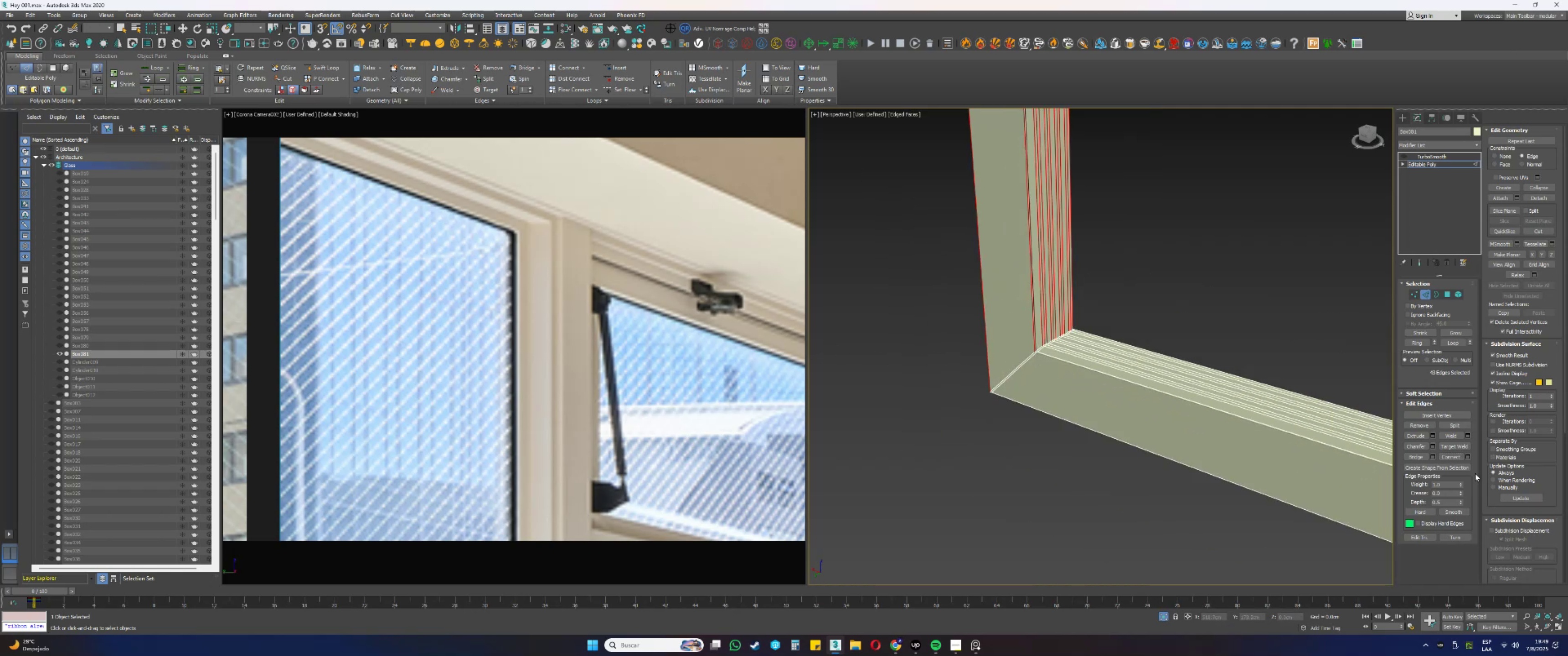 
left_click([1455, 454])
 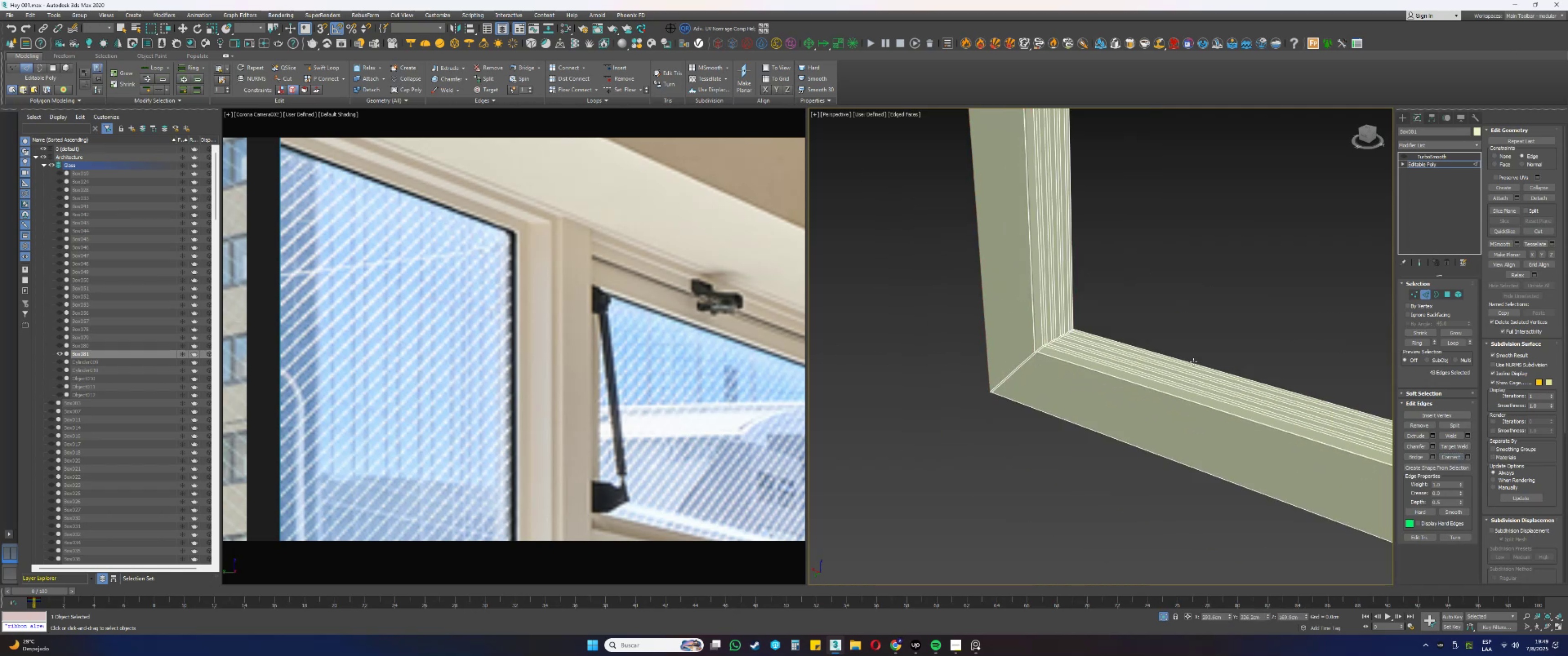 
scroll: coordinate [1068, 299], scroll_direction: down, amount: 12.0
 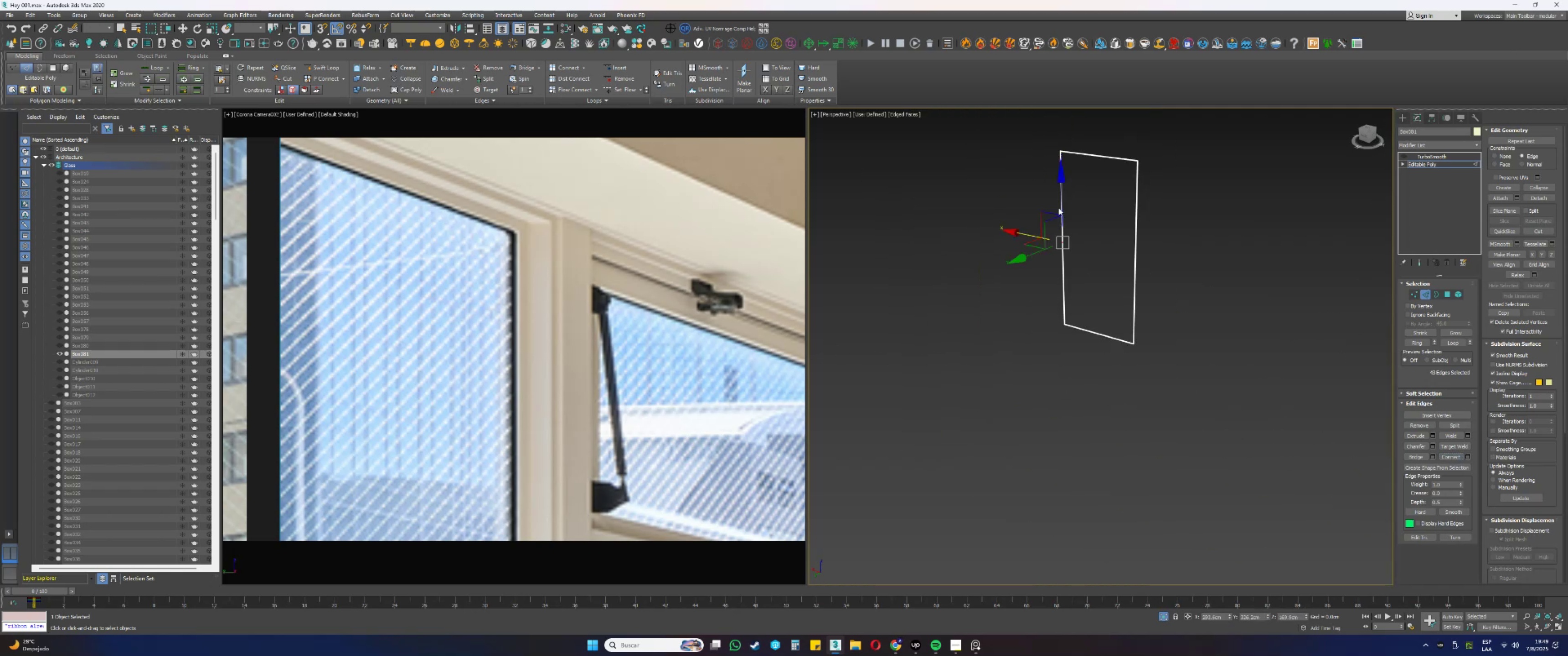 
left_click_drag(start_coordinate=[1061, 188], to_coordinate=[1063, 369])
 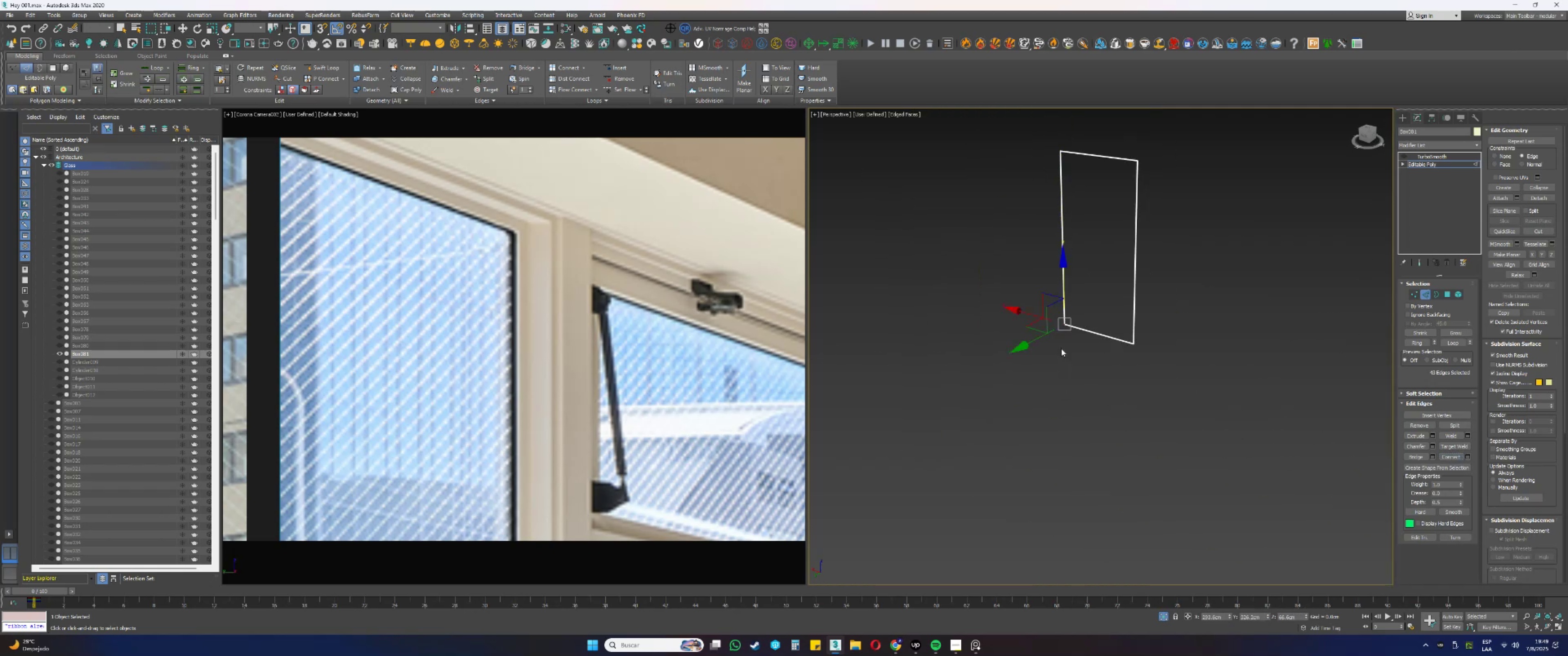 
scroll: coordinate [1109, 326], scroll_direction: up, amount: 14.0
 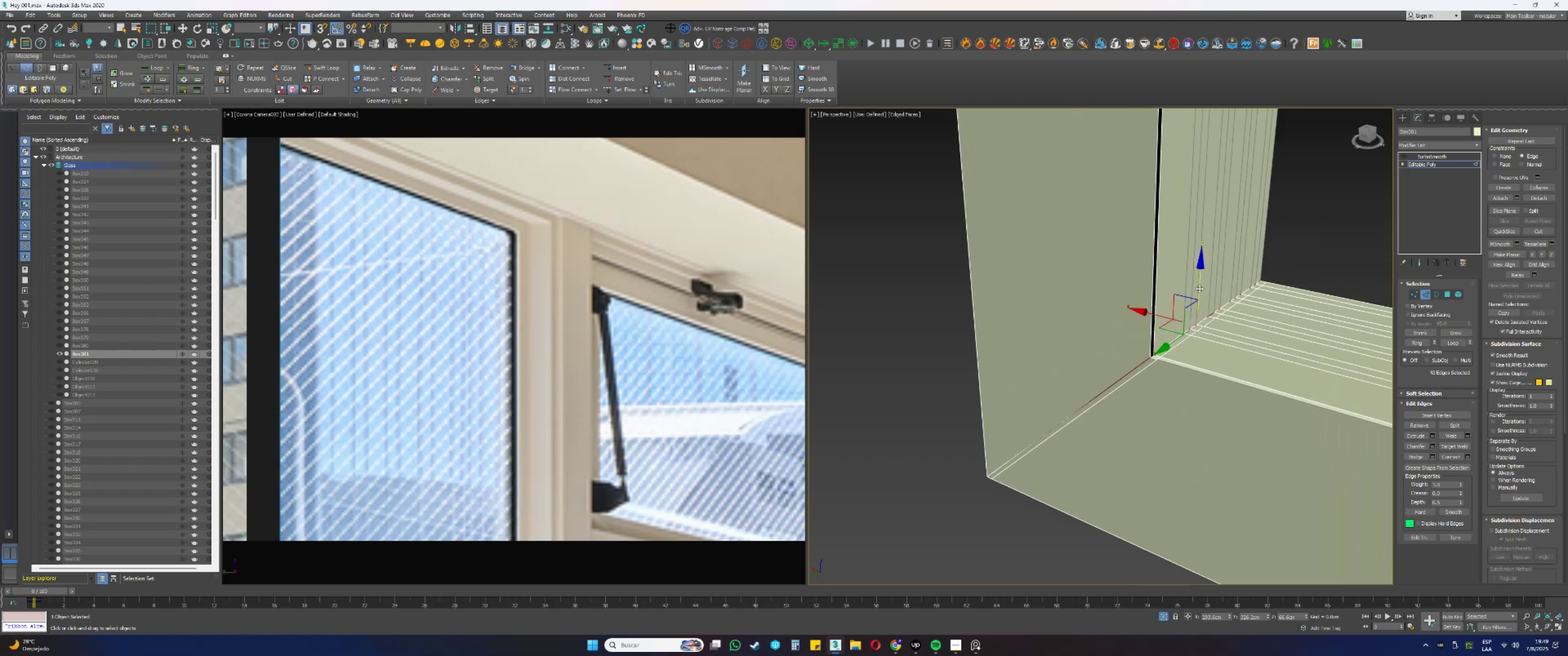 
left_click_drag(start_coordinate=[1201, 284], to_coordinate=[1198, 275])
 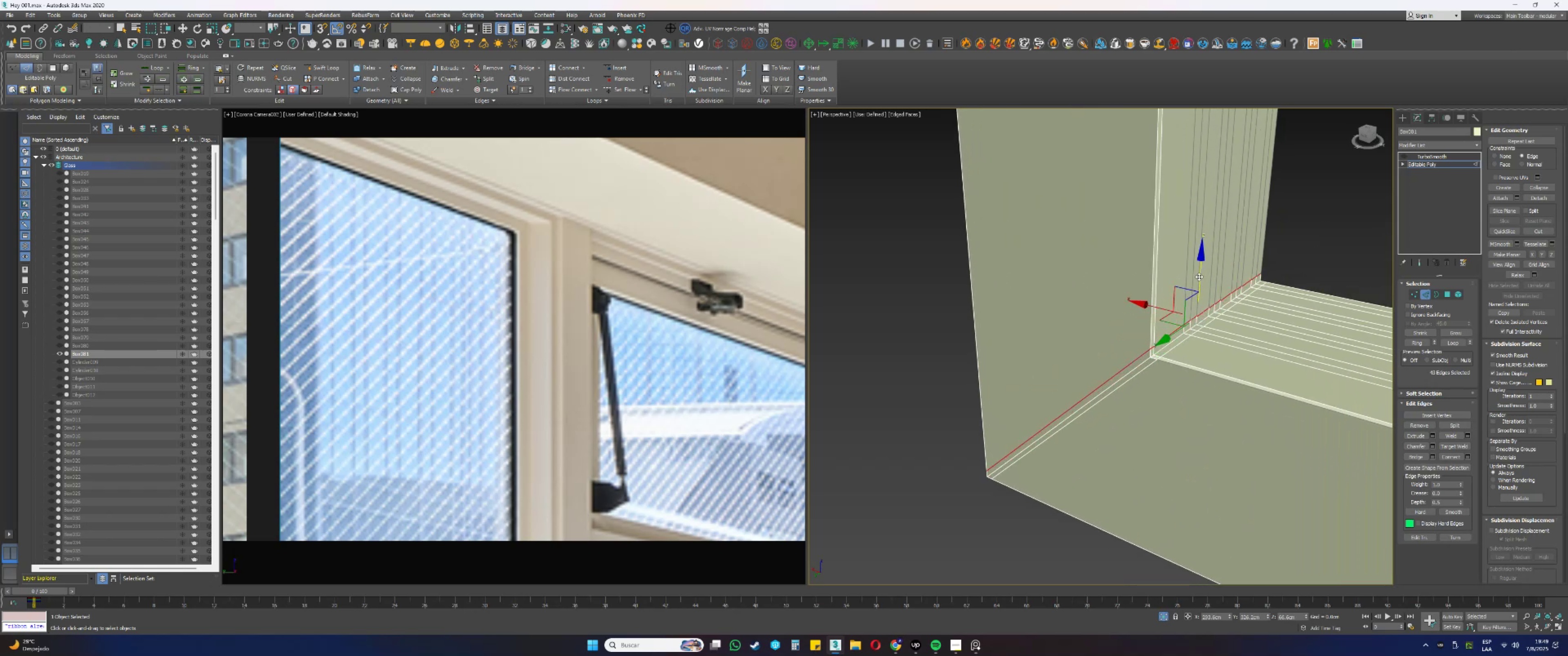 
key(2)
 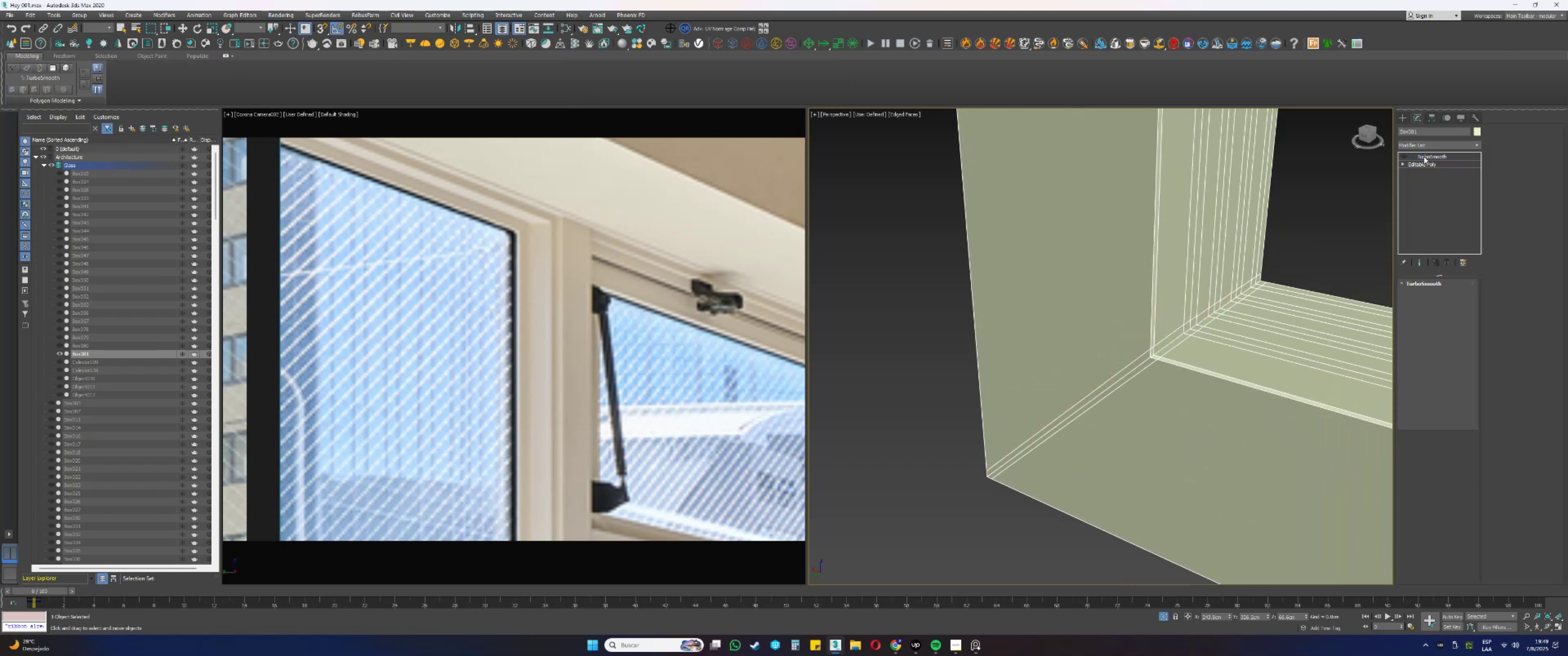 
double_click([1406, 156])
 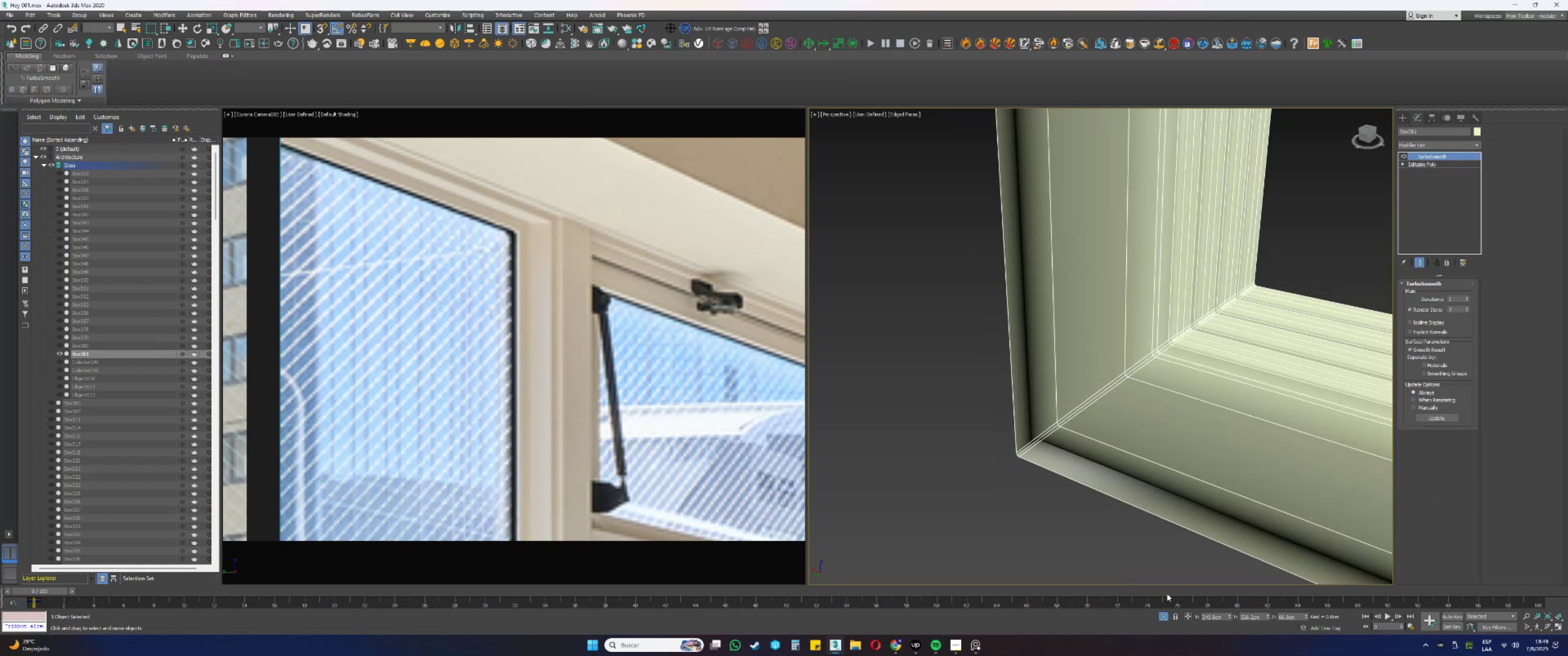 
left_click([1163, 616])
 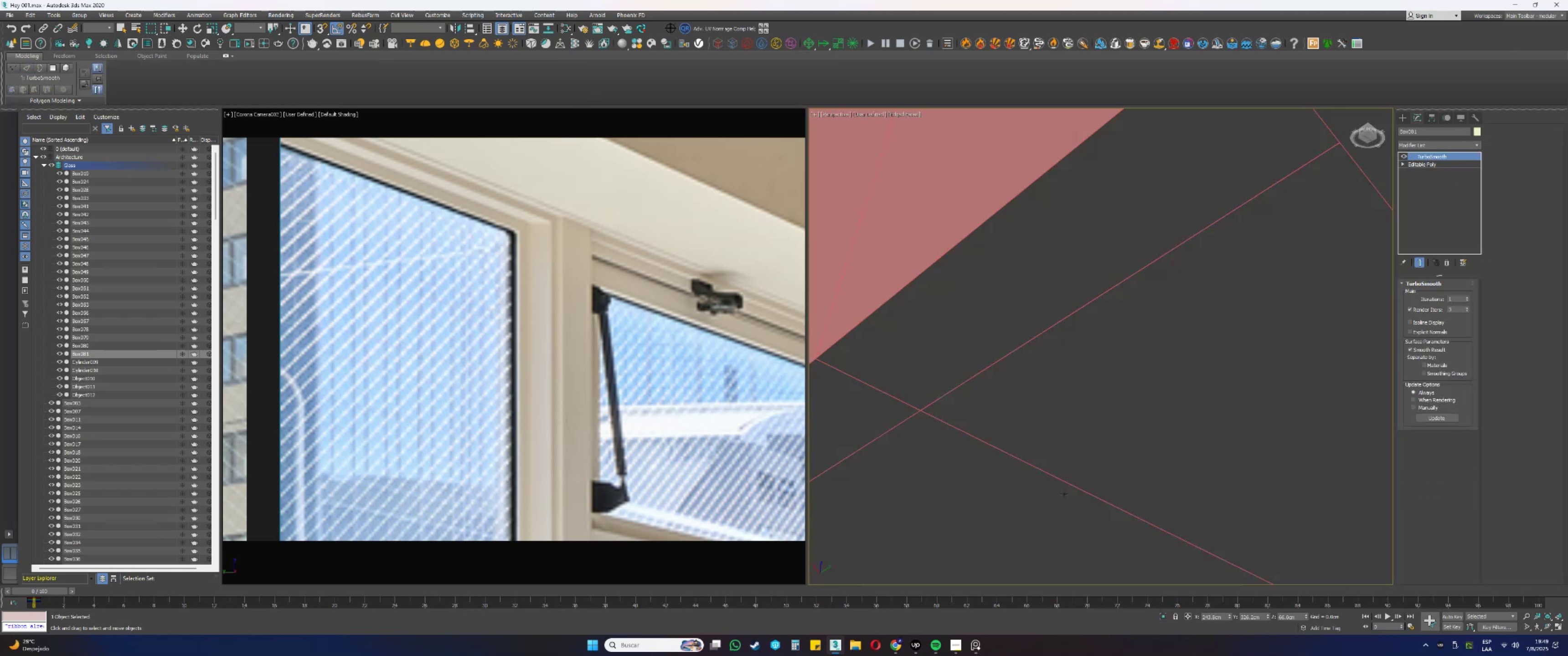 
scroll: coordinate [1033, 480], scroll_direction: down, amount: 9.0
 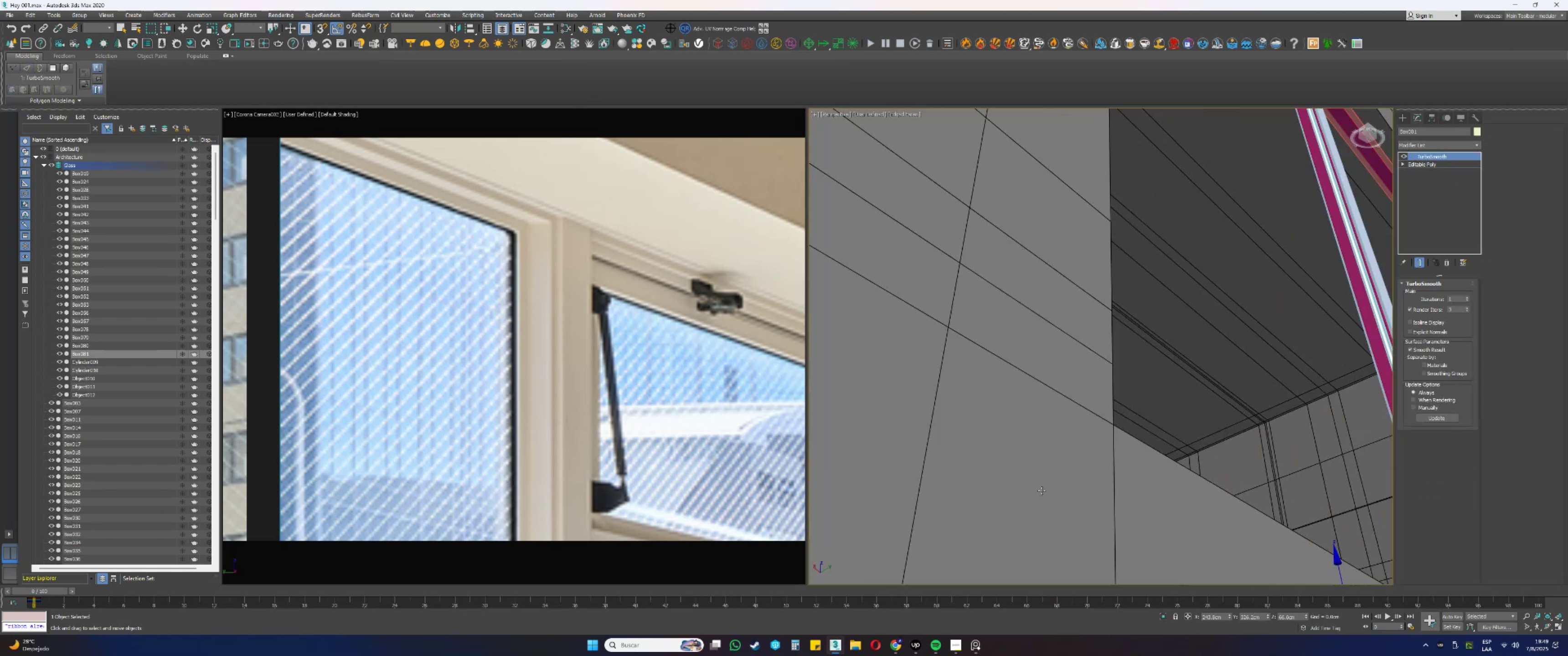 
key(Alt+AltLeft)
 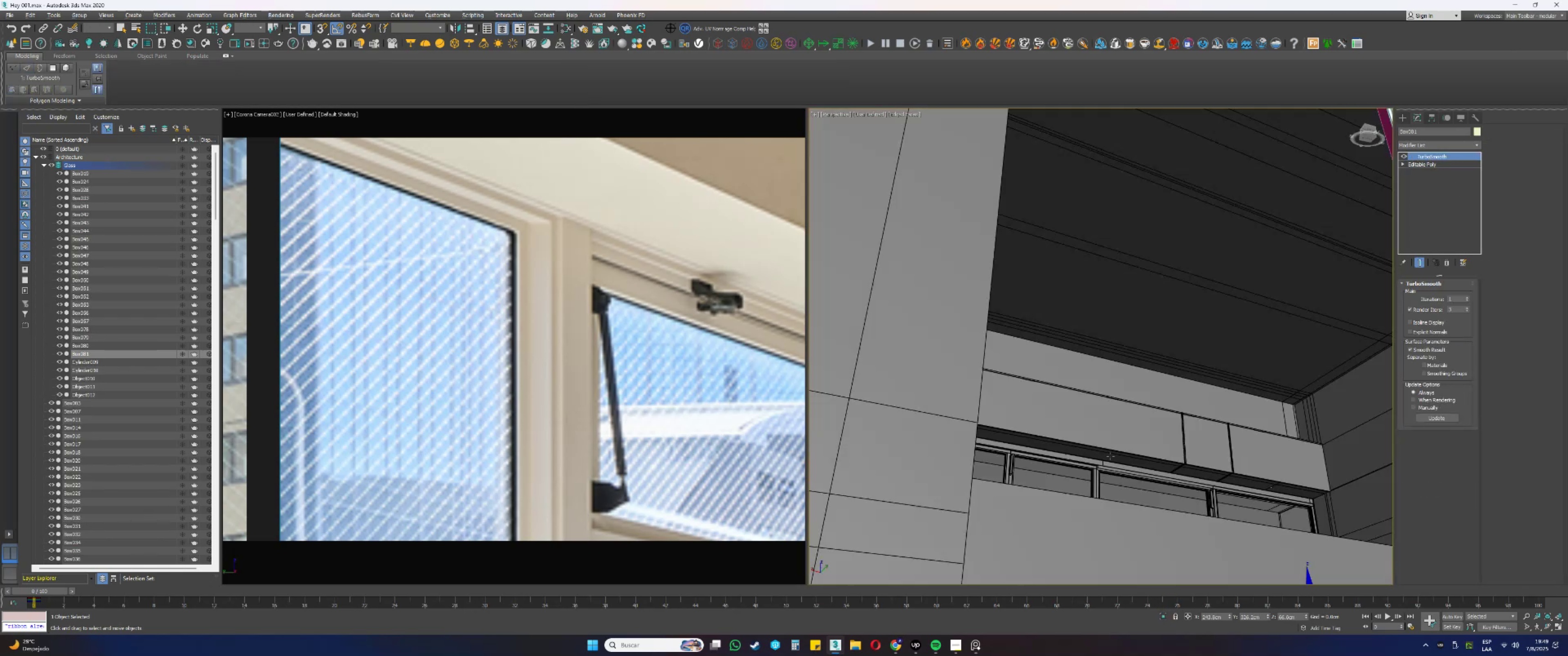 
scroll: coordinate [1077, 454], scroll_direction: down, amount: 5.0
 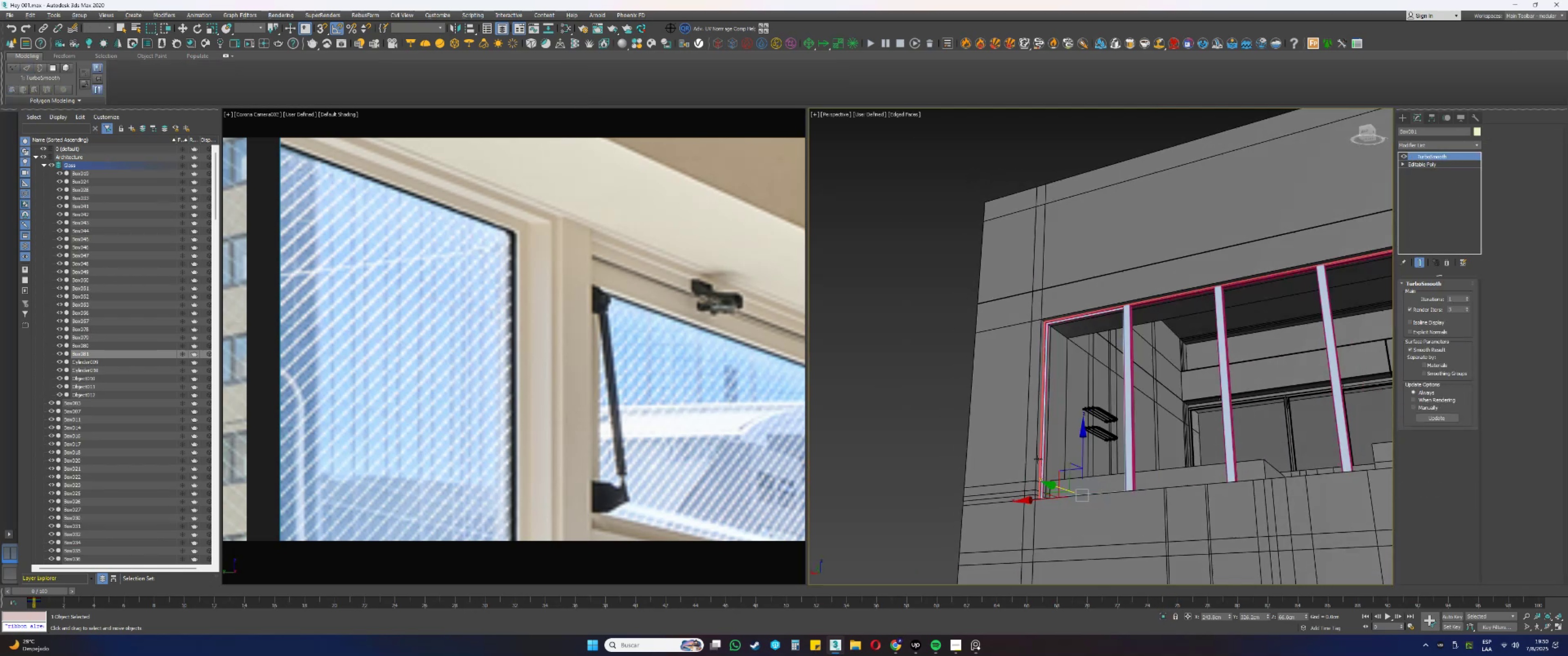 
hold_key(key=AltLeft, duration=0.91)
 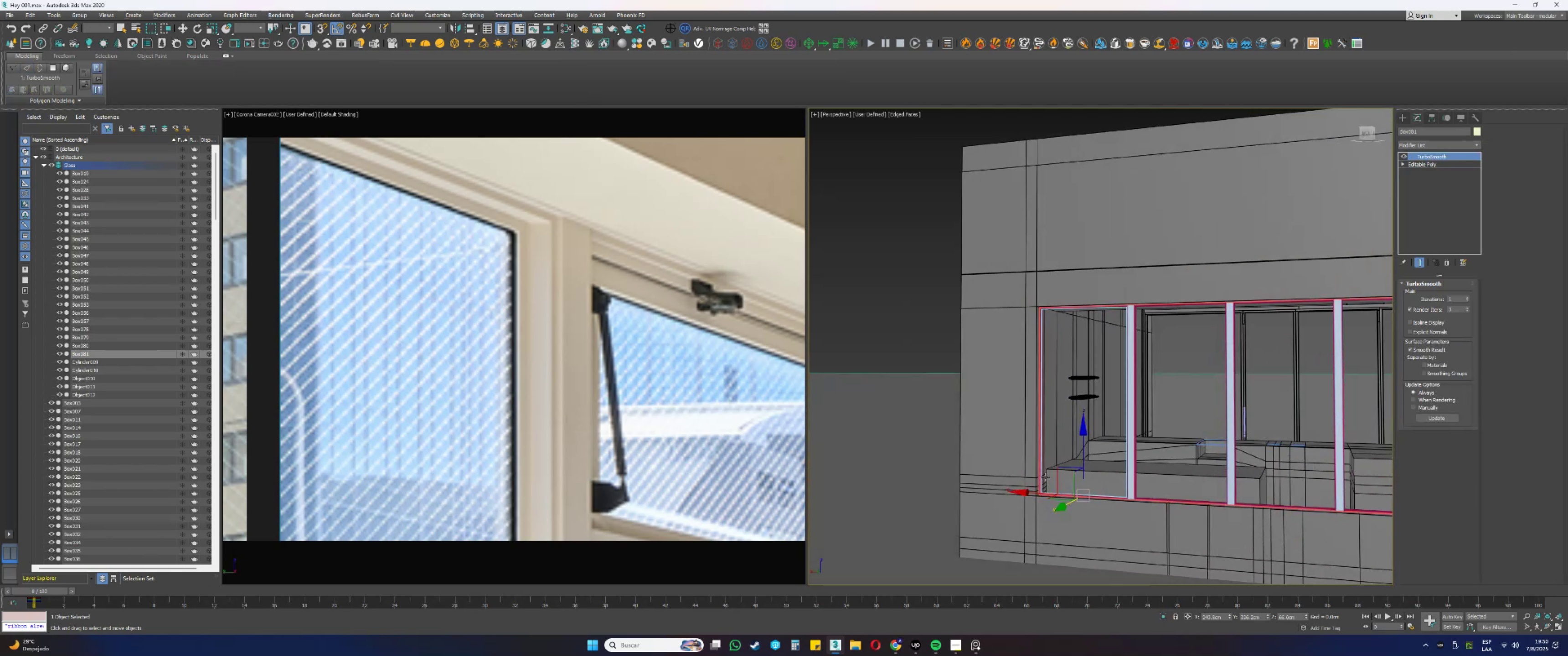 
key(Alt+AltLeft)
 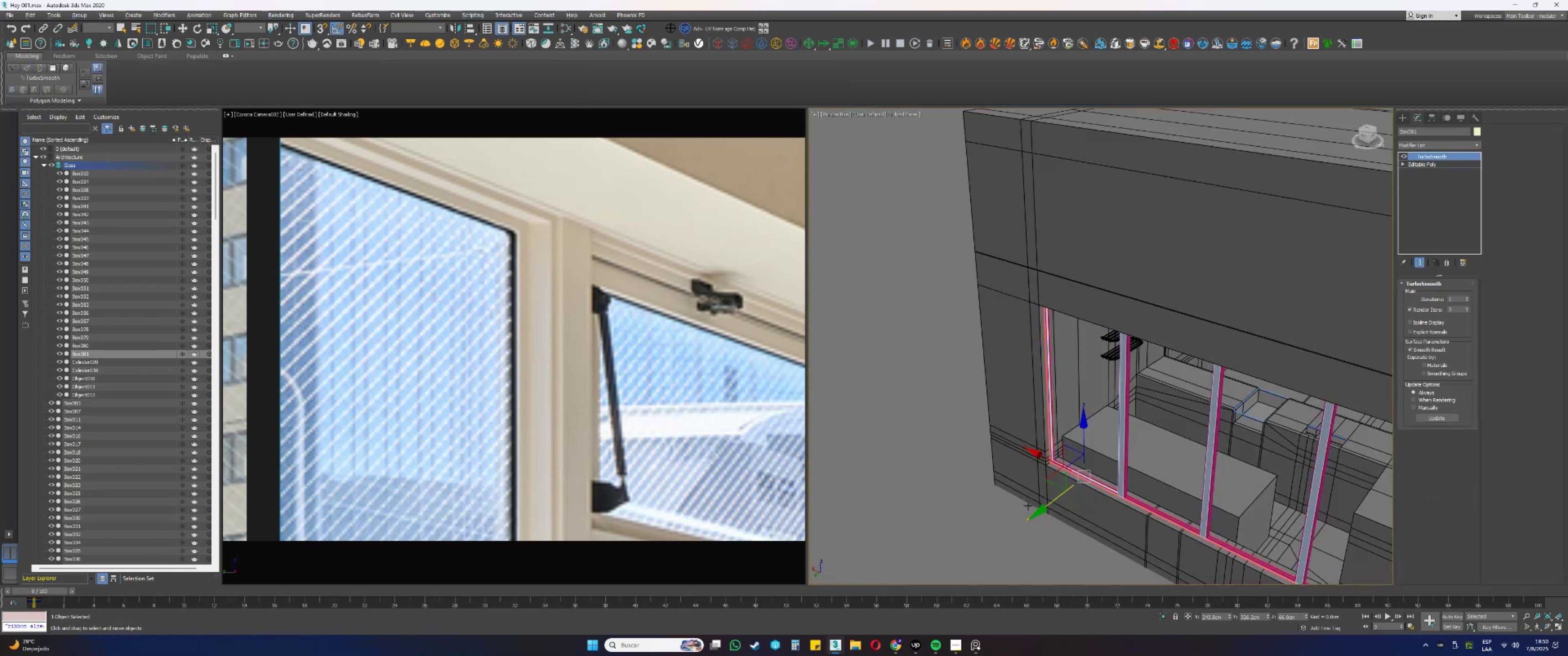 
scroll: coordinate [1078, 451], scroll_direction: up, amount: 16.0
 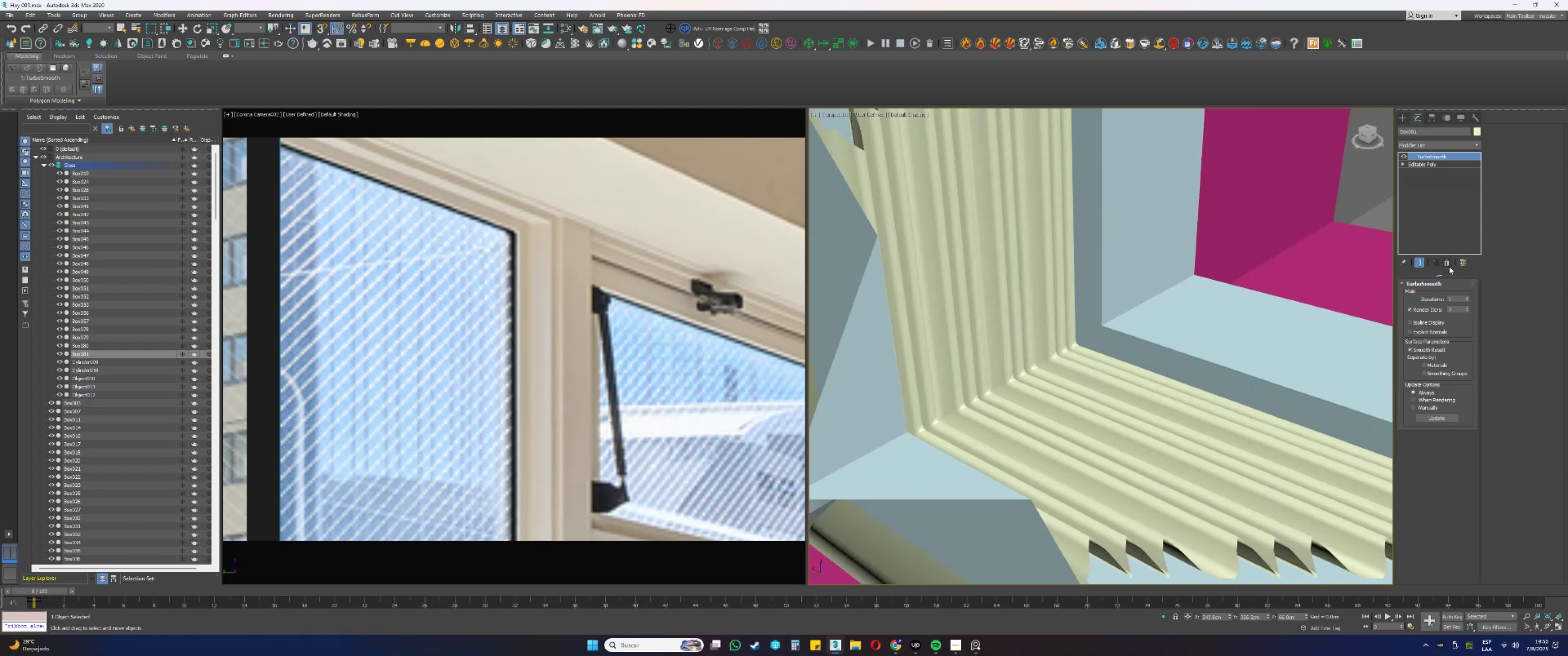 
hold_key(key=F4, duration=2.22)
 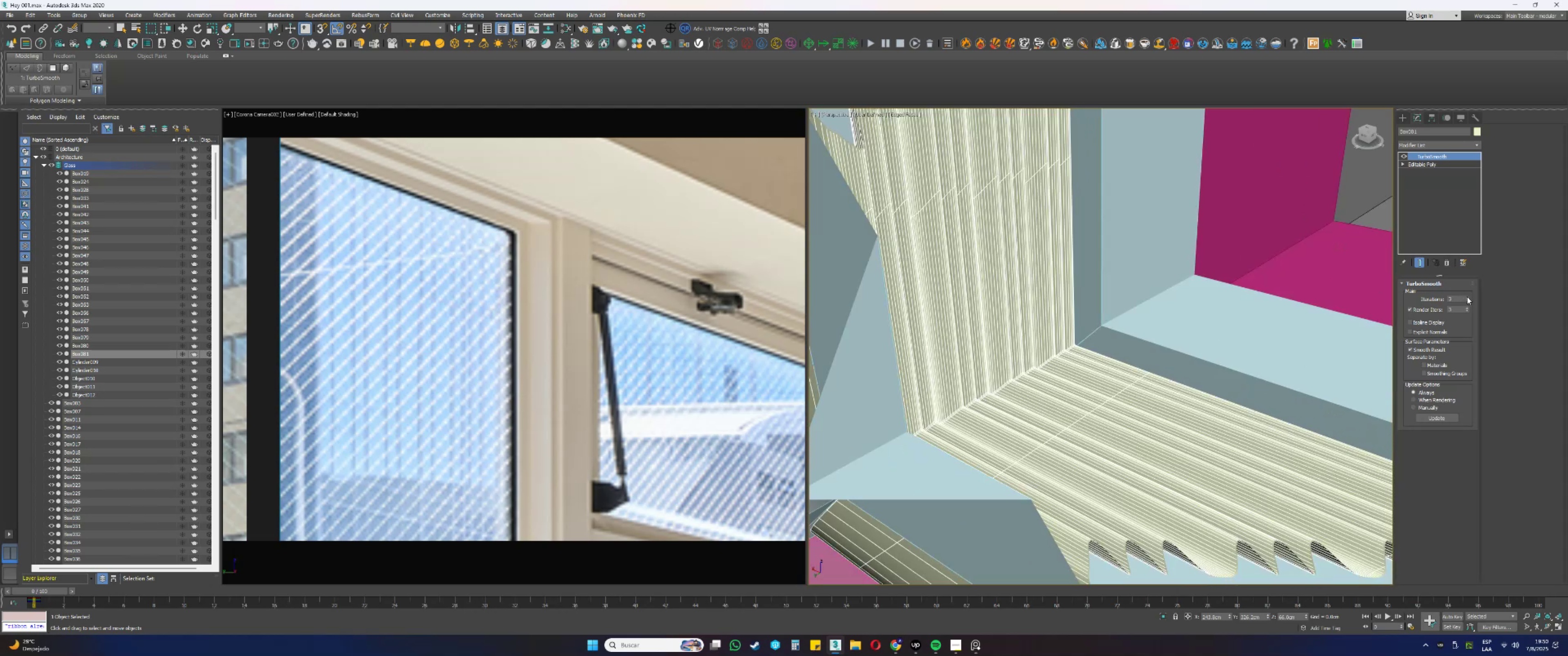 
double_click([1467, 297])
 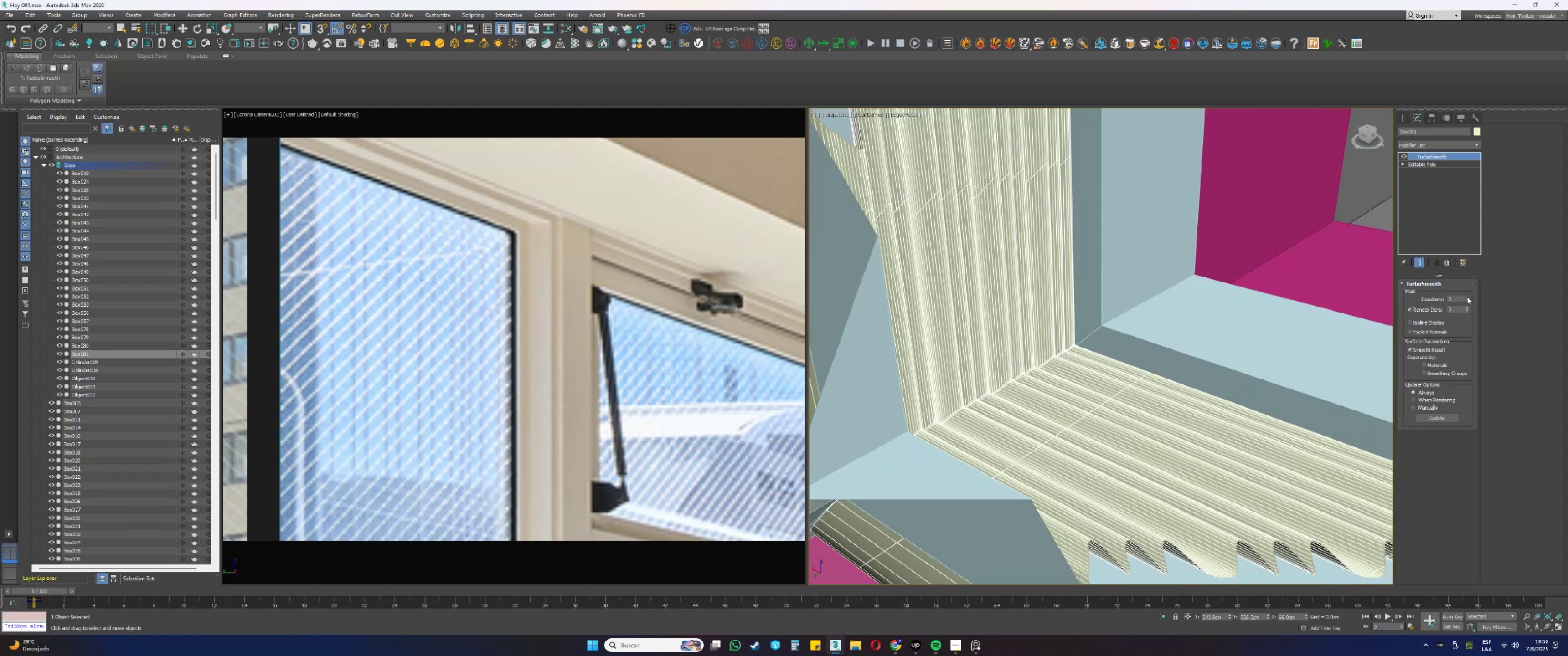 
right_click([1467, 297])
 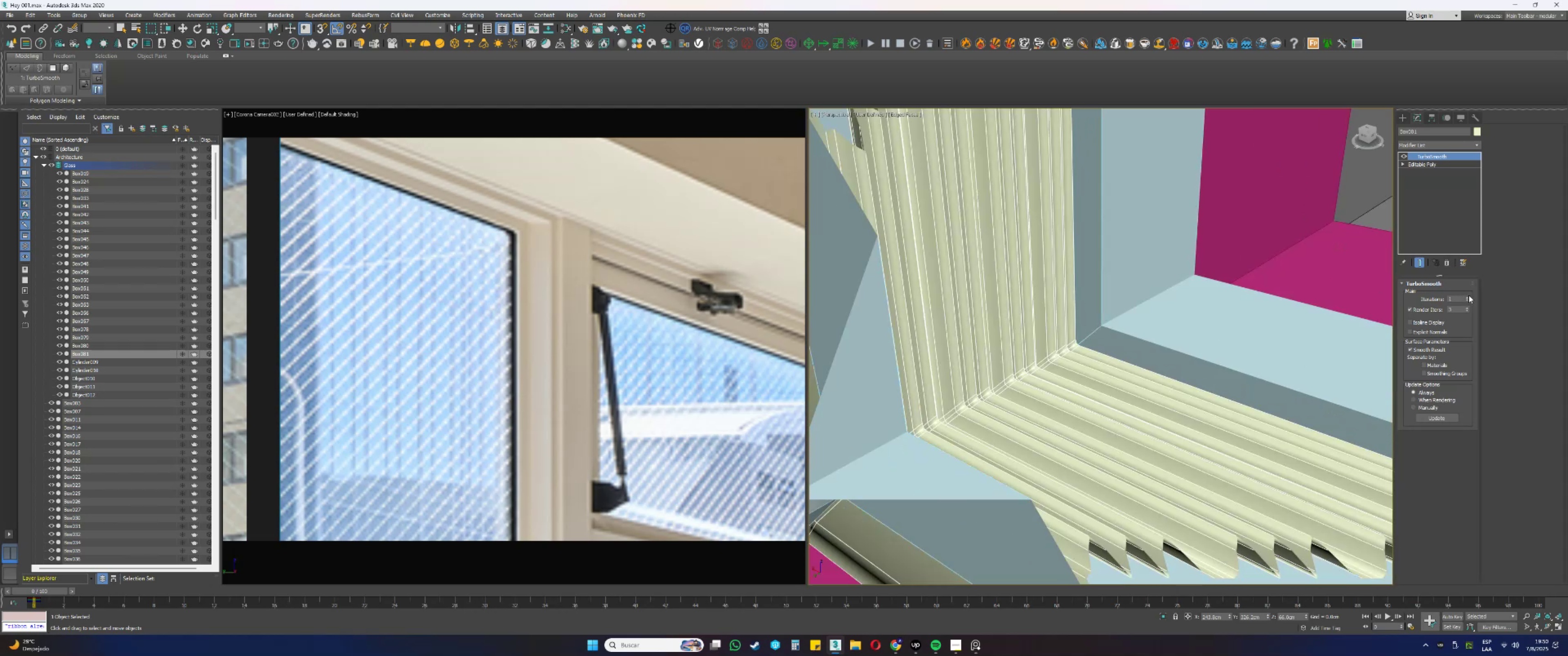 
key(F4)
 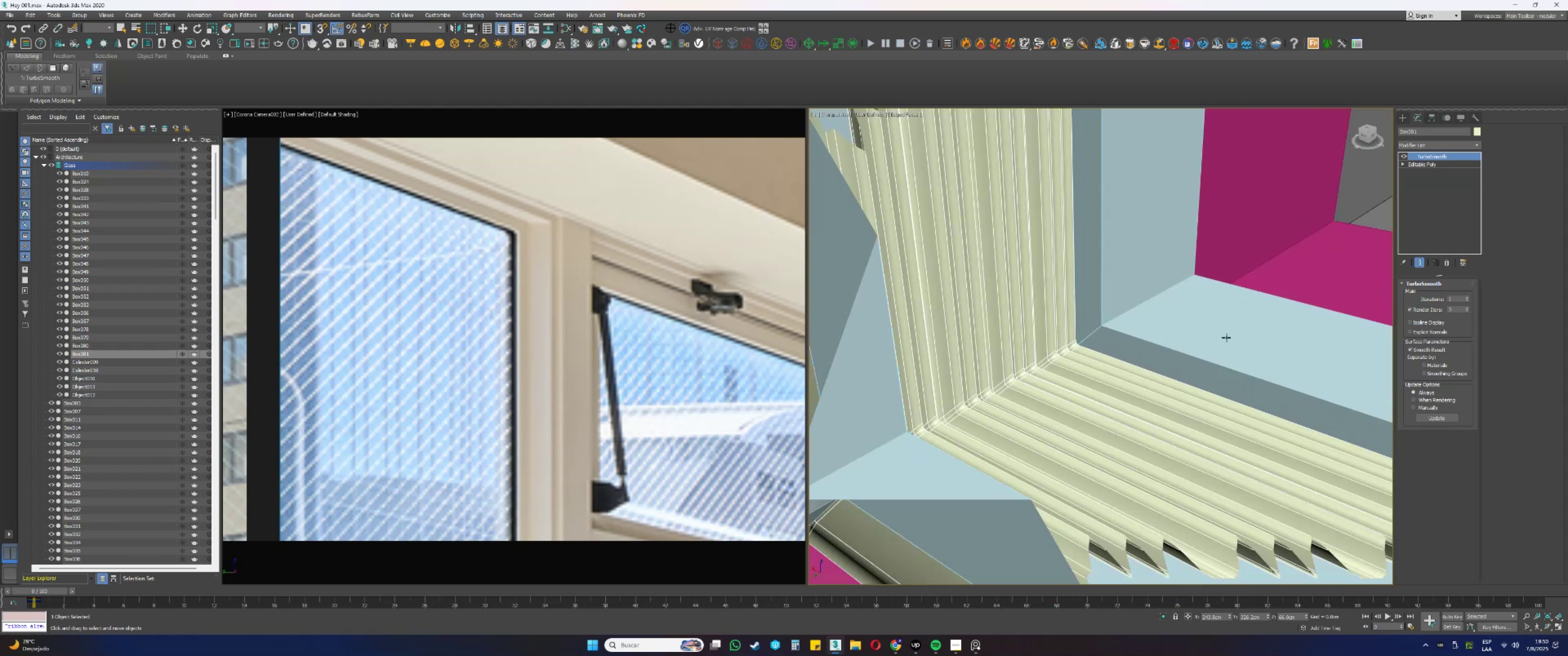 
scroll: coordinate [1030, 349], scroll_direction: down, amount: 7.0
 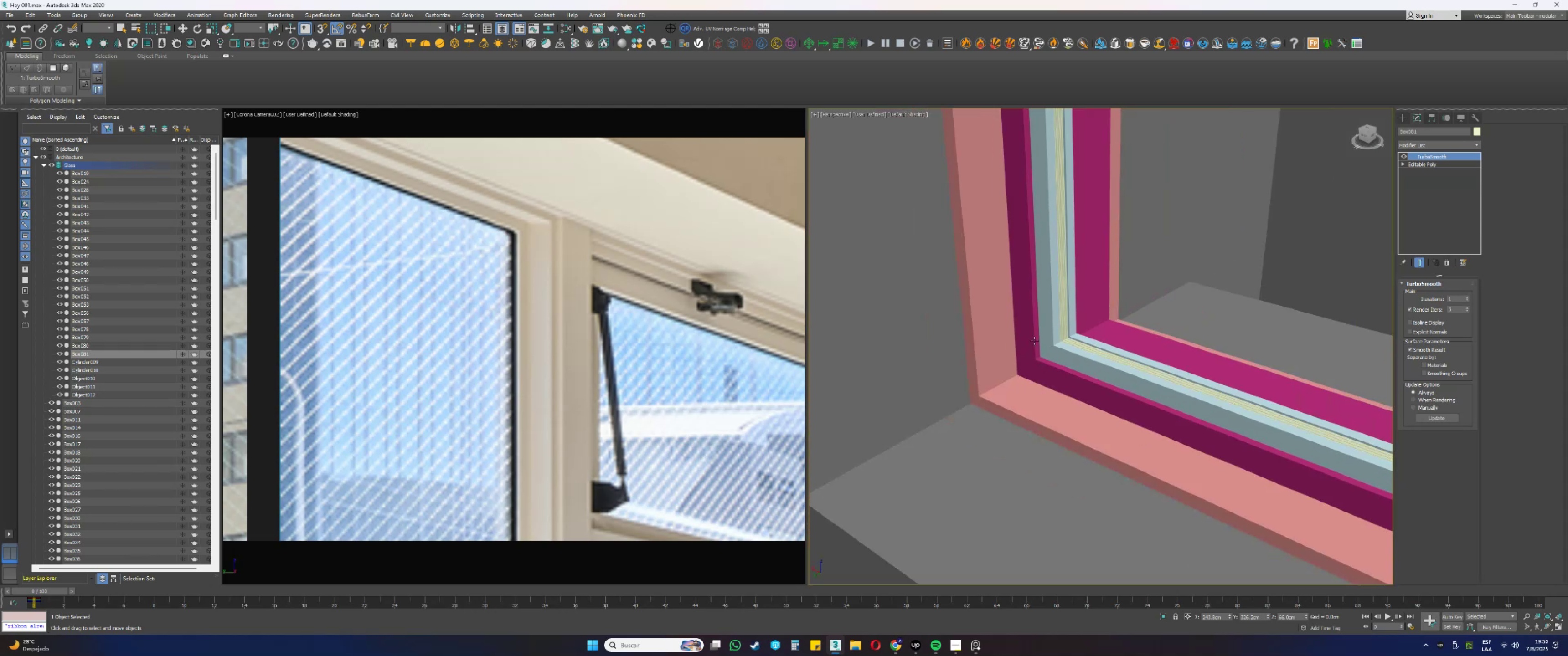 
key(Alt+AltLeft)
 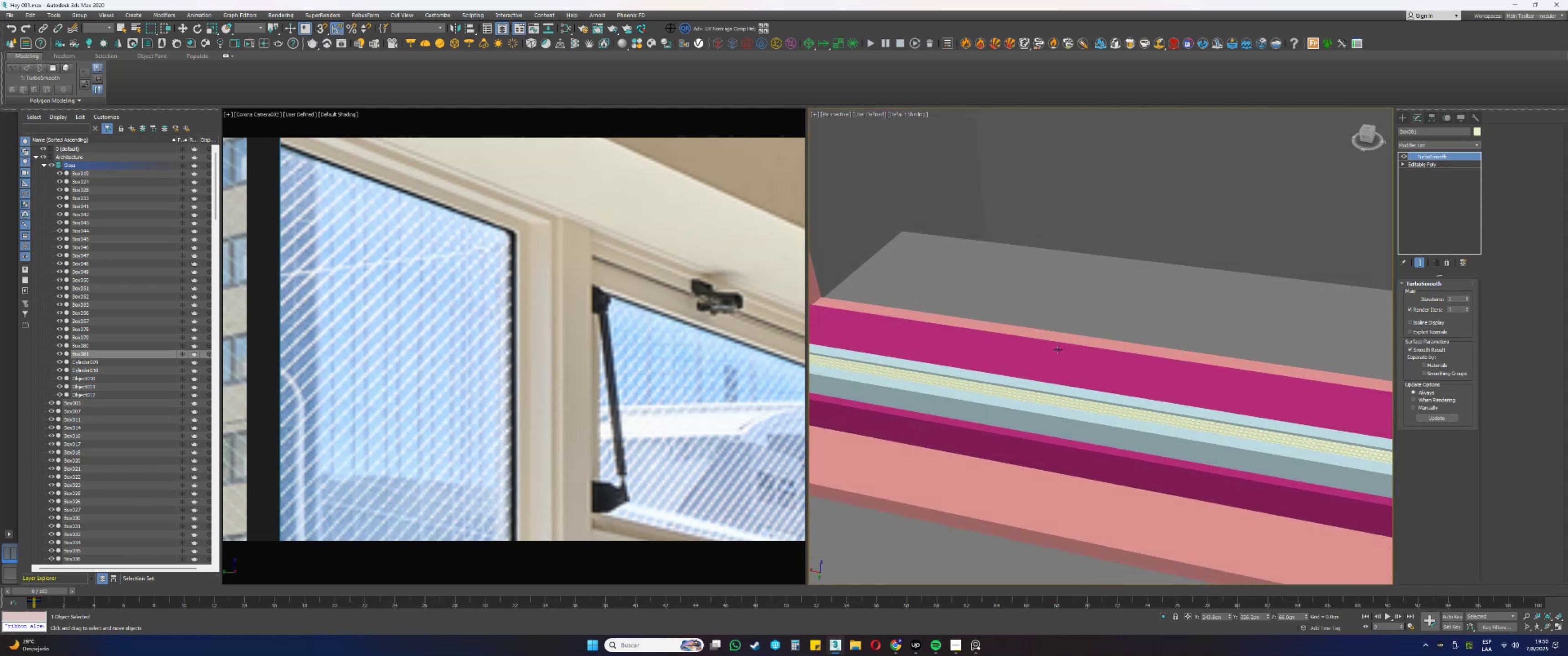 
scroll: coordinate [1057, 350], scroll_direction: down, amount: 2.0
 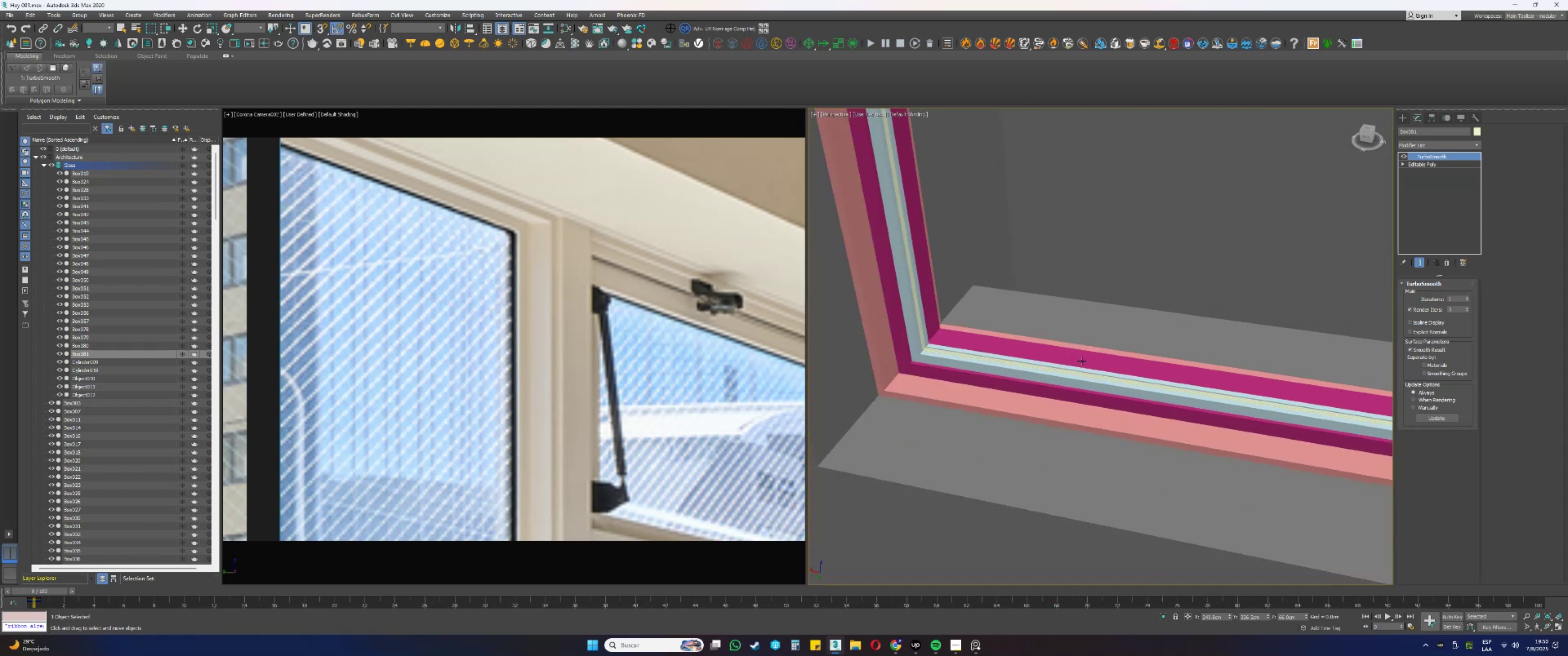 
type(fz)
 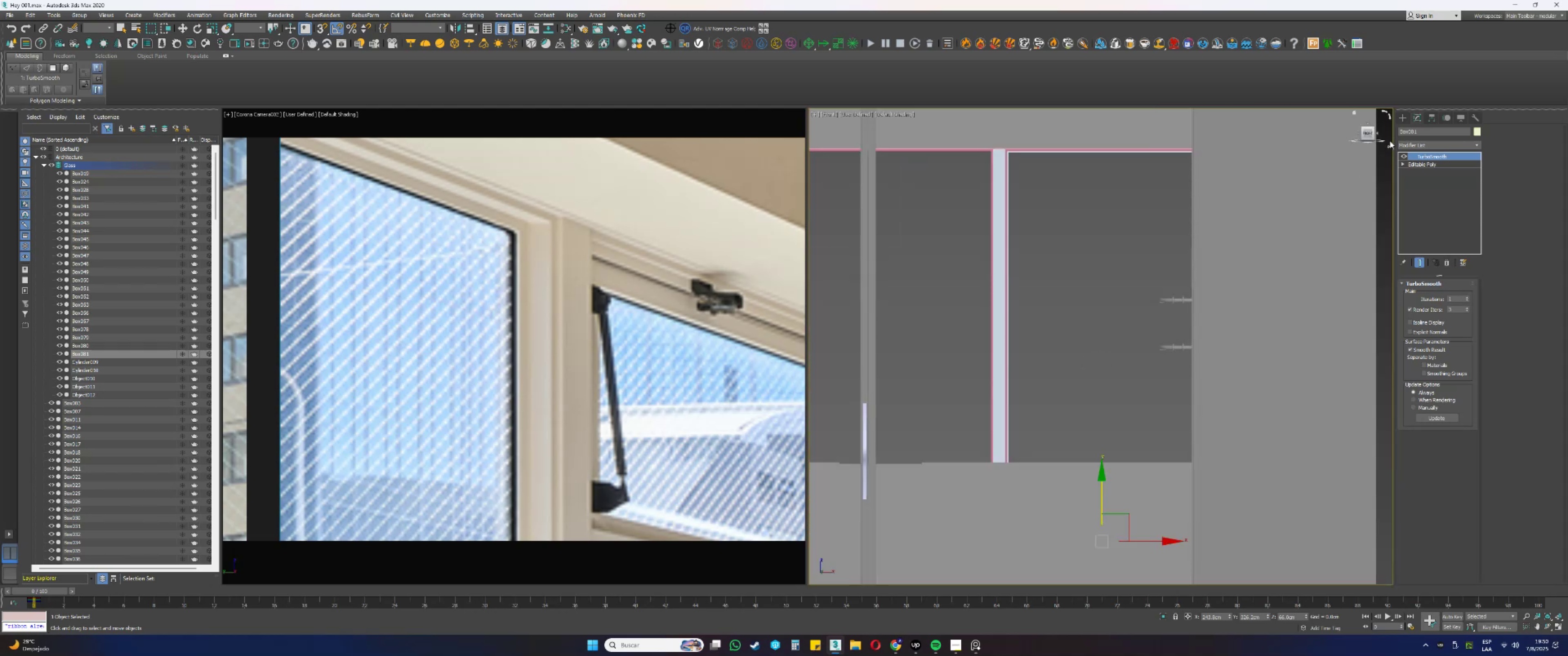 
left_click([1357, 133])
 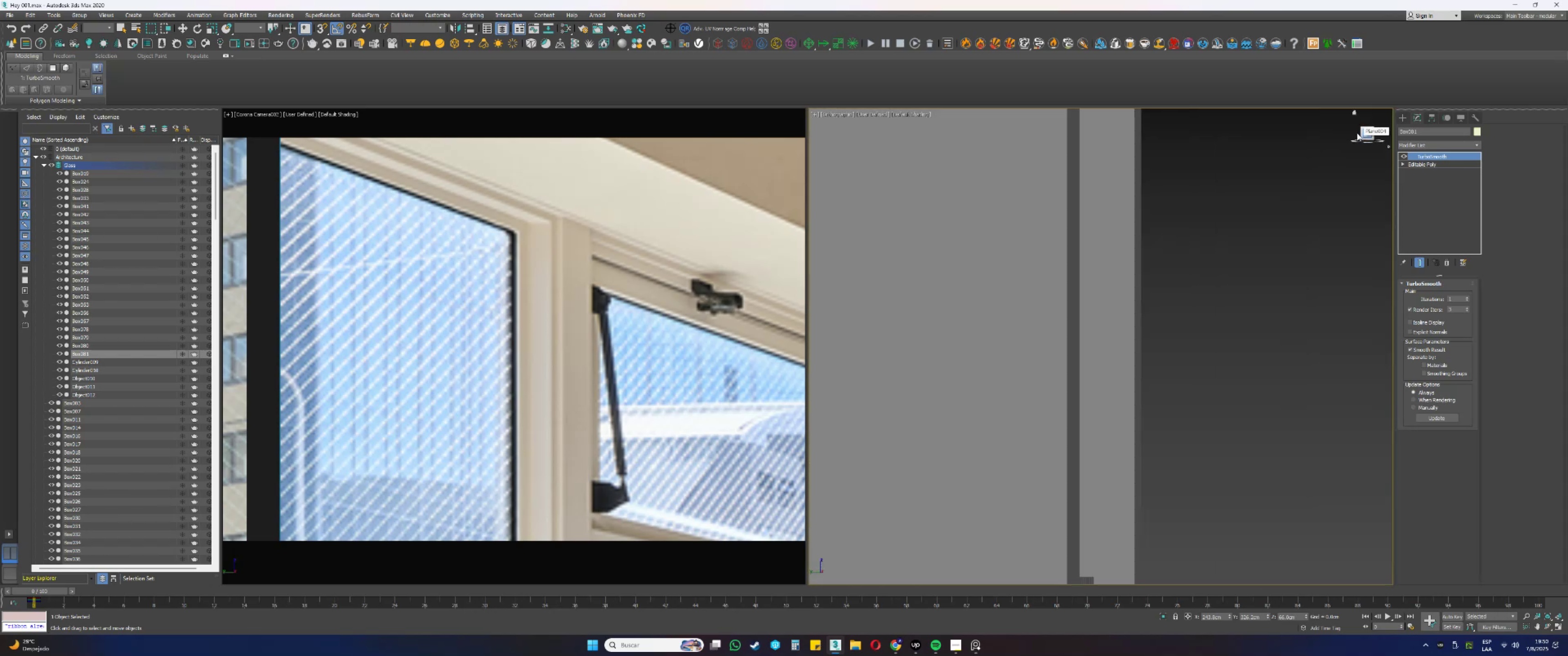 
left_click([1357, 133])
 